 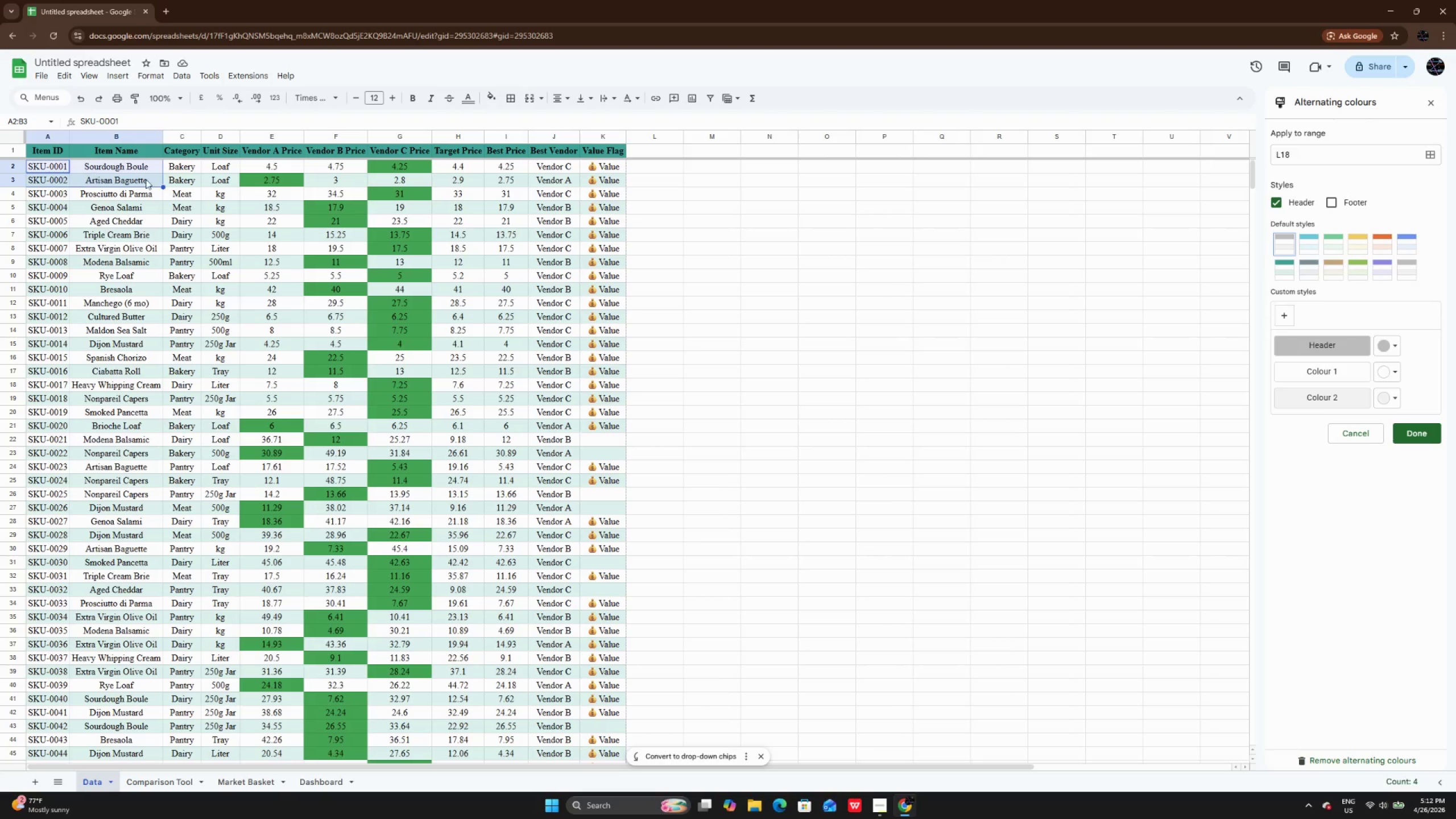 
left_click([349, 220])
 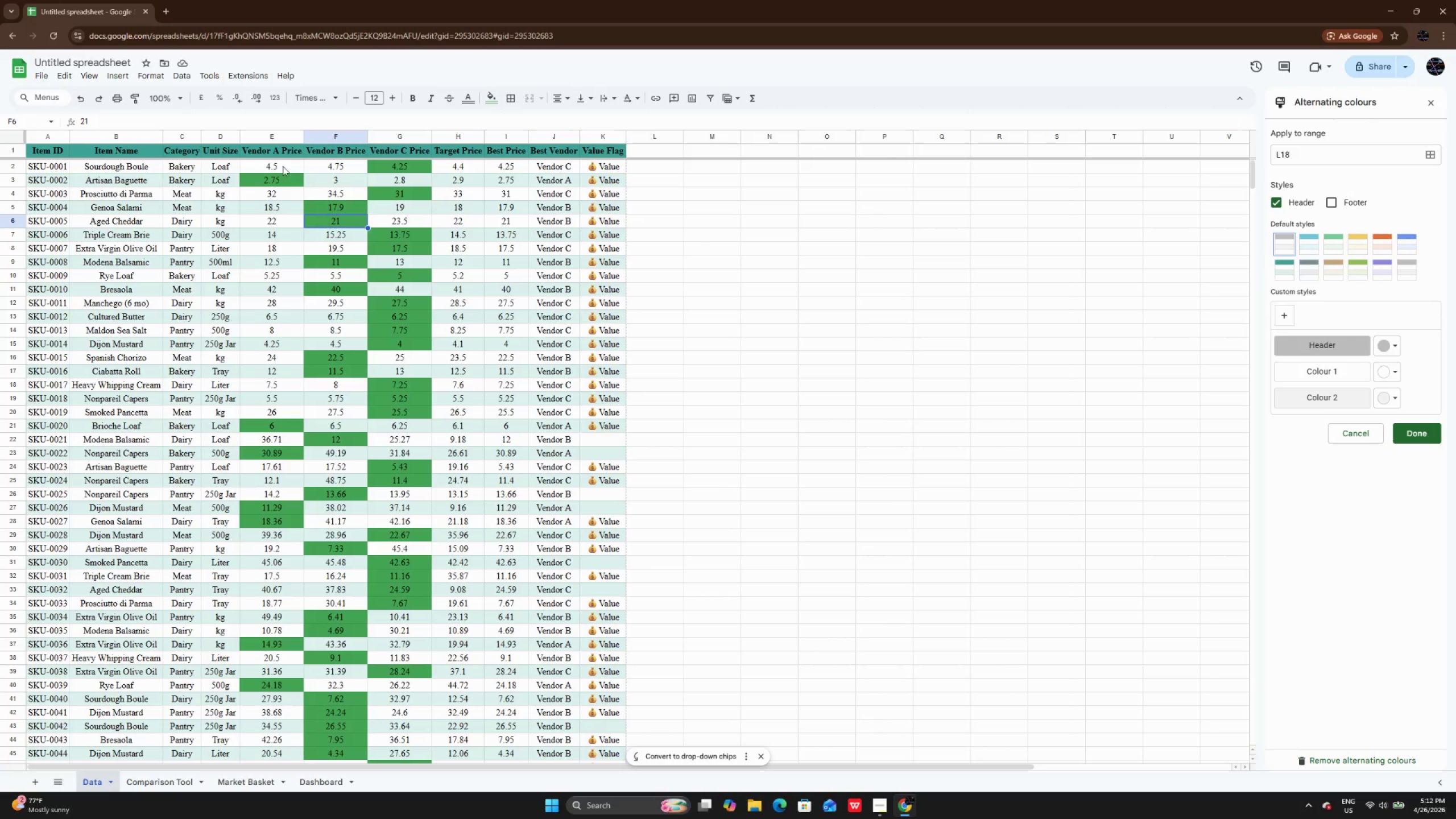 
left_click([283, 166])
 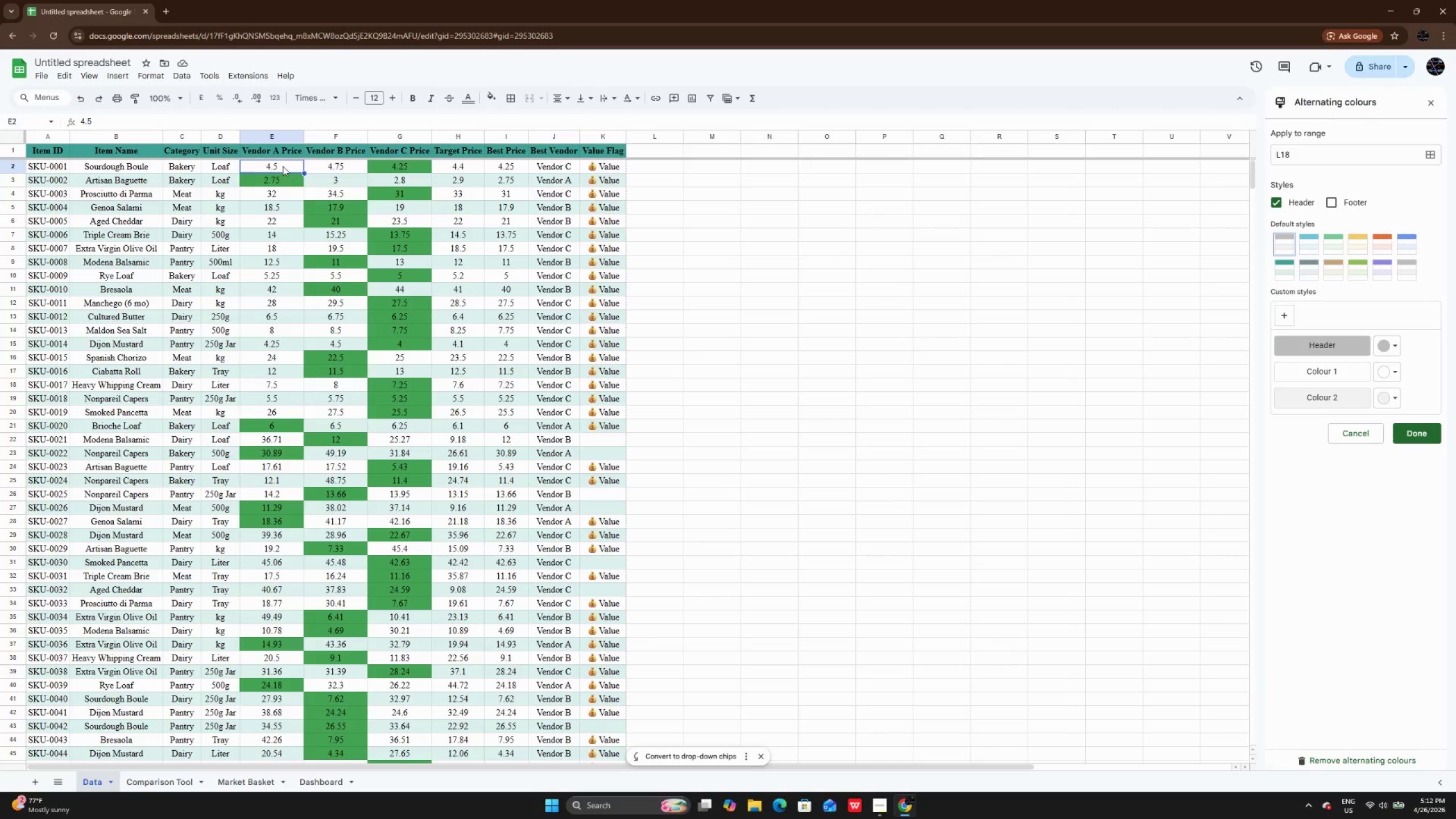 
key(ArrowRight)
 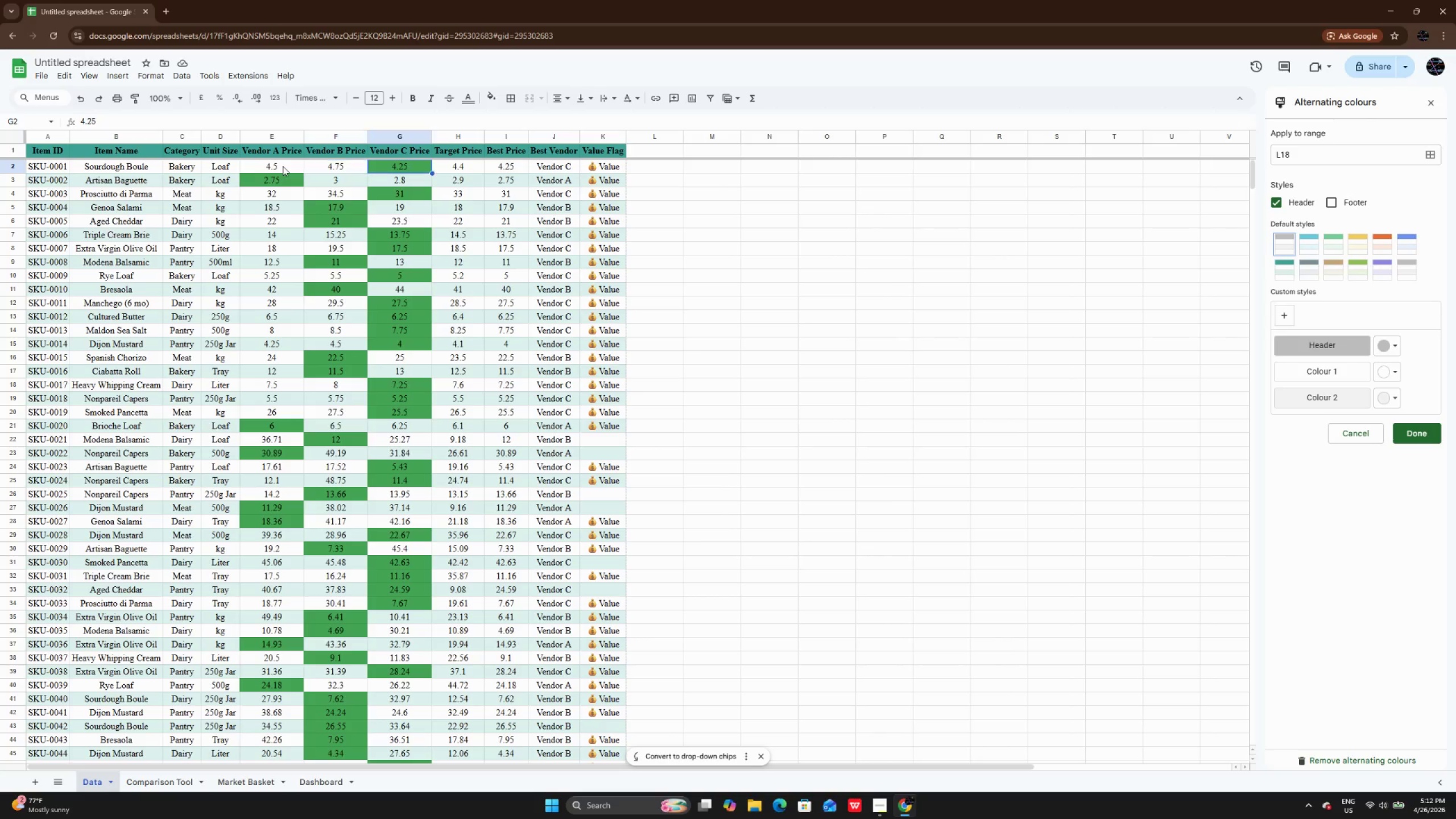 
key(ArrowRight)
 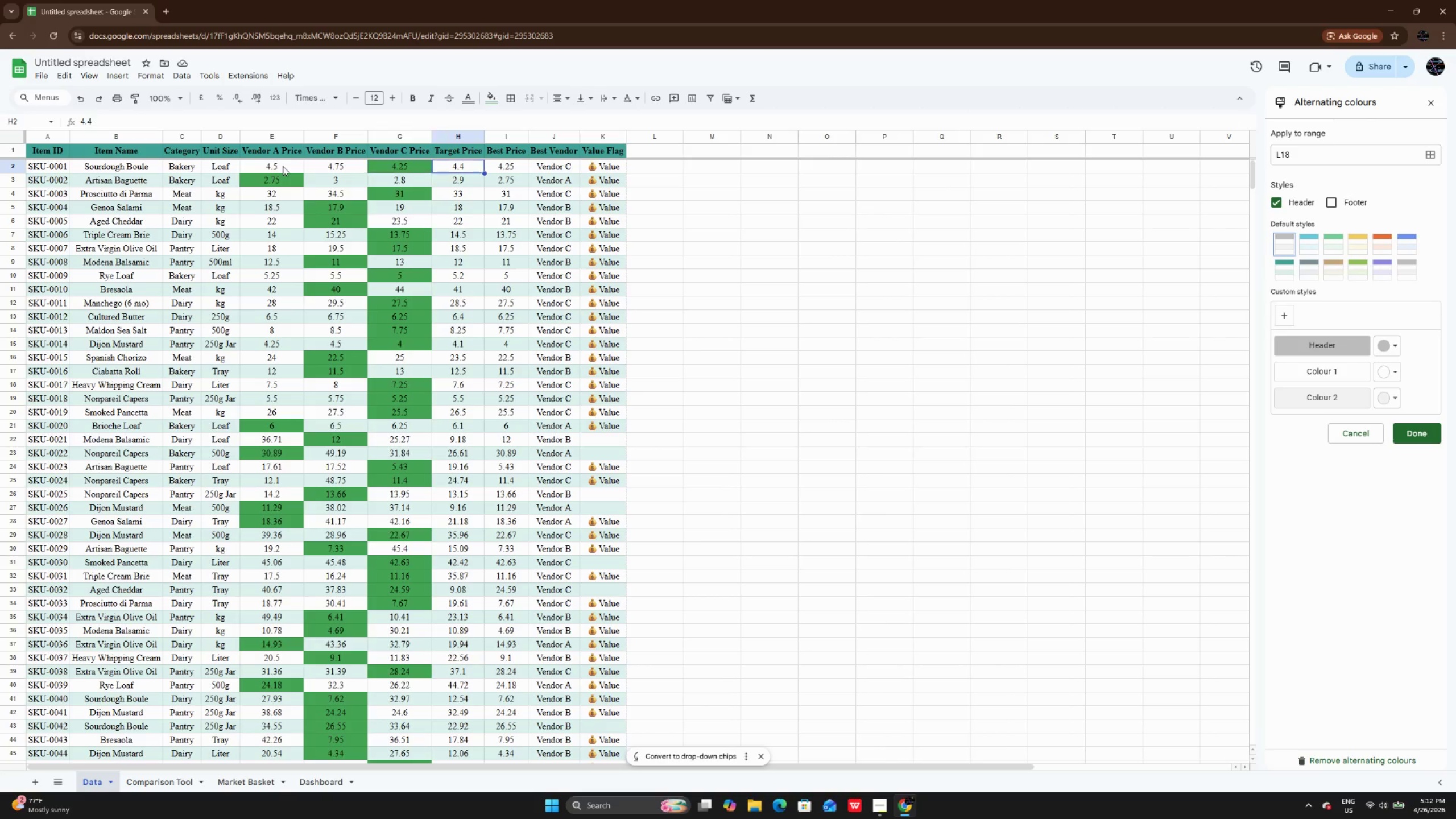 
key(ArrowRight)
 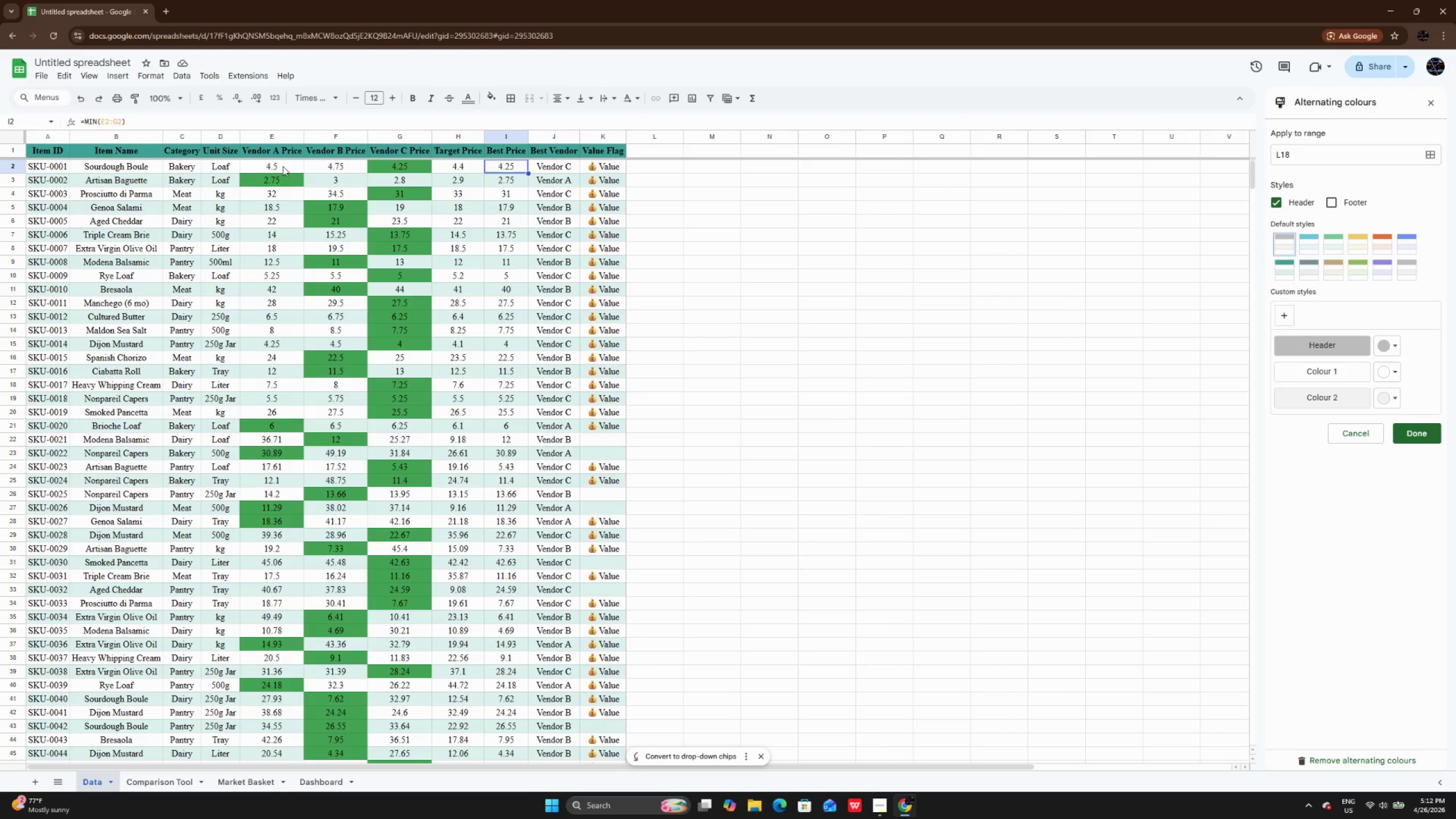 
key(ArrowRight)
 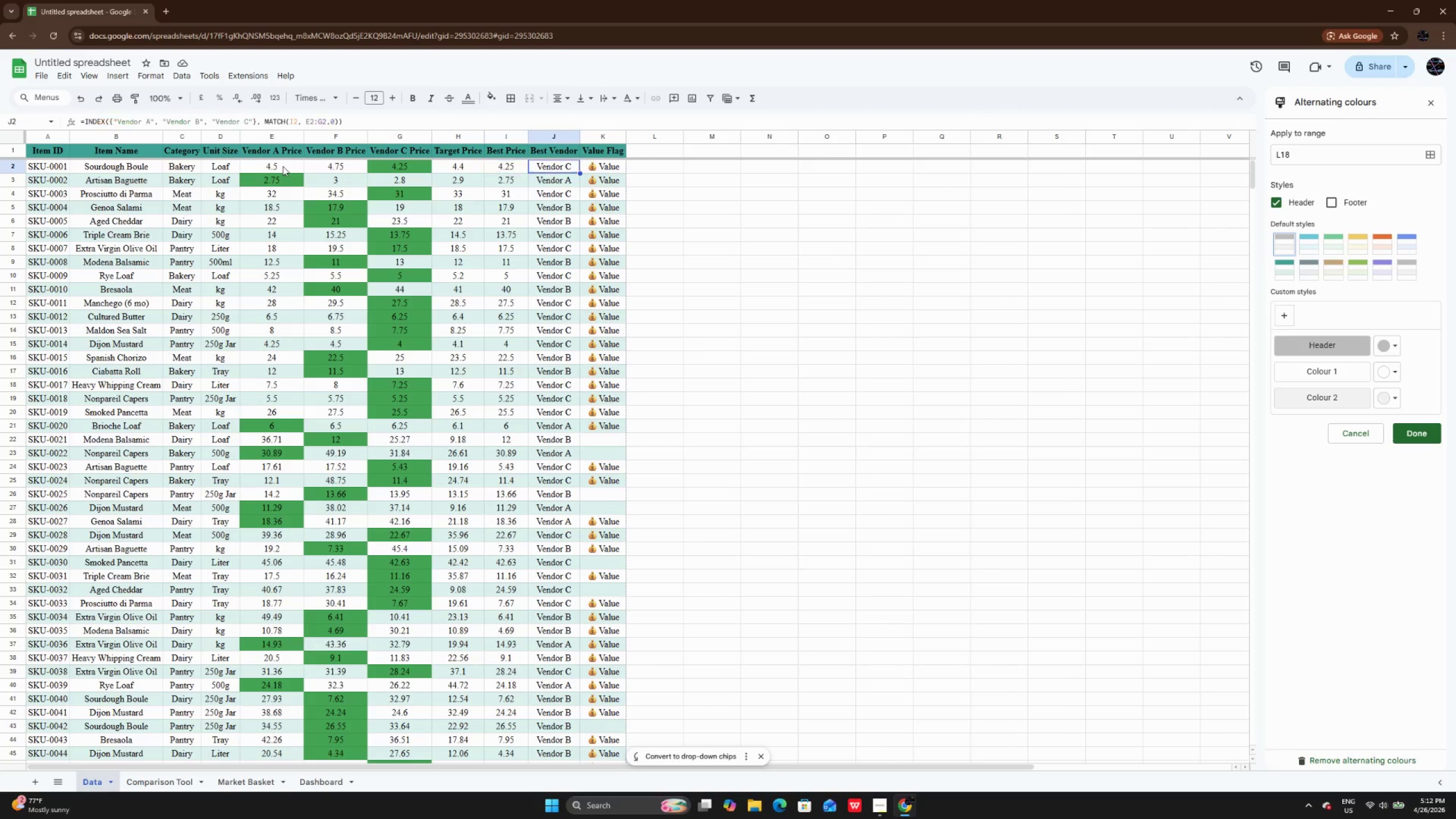 
key(ArrowRight)
 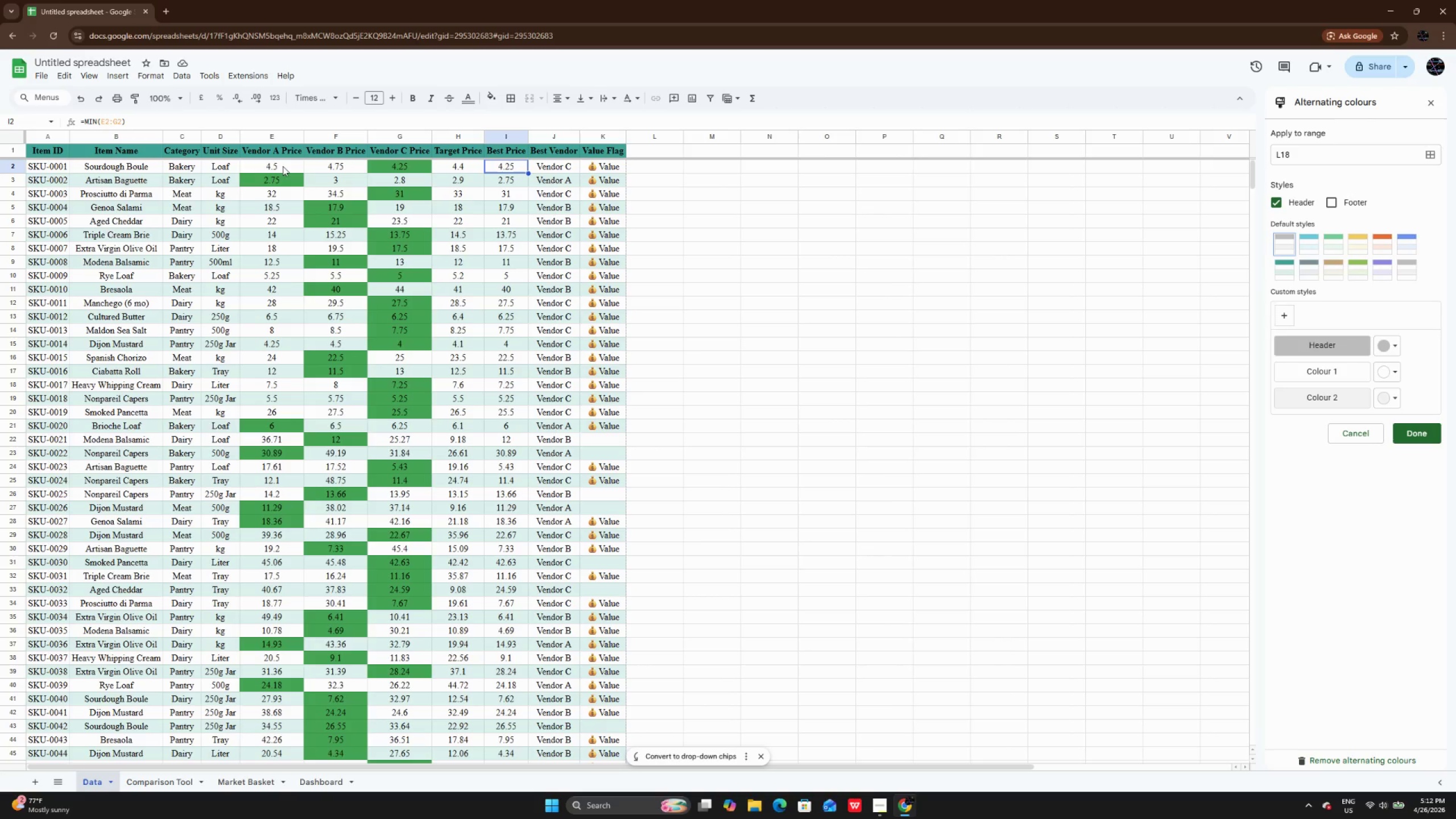 
key(ArrowLeft)
 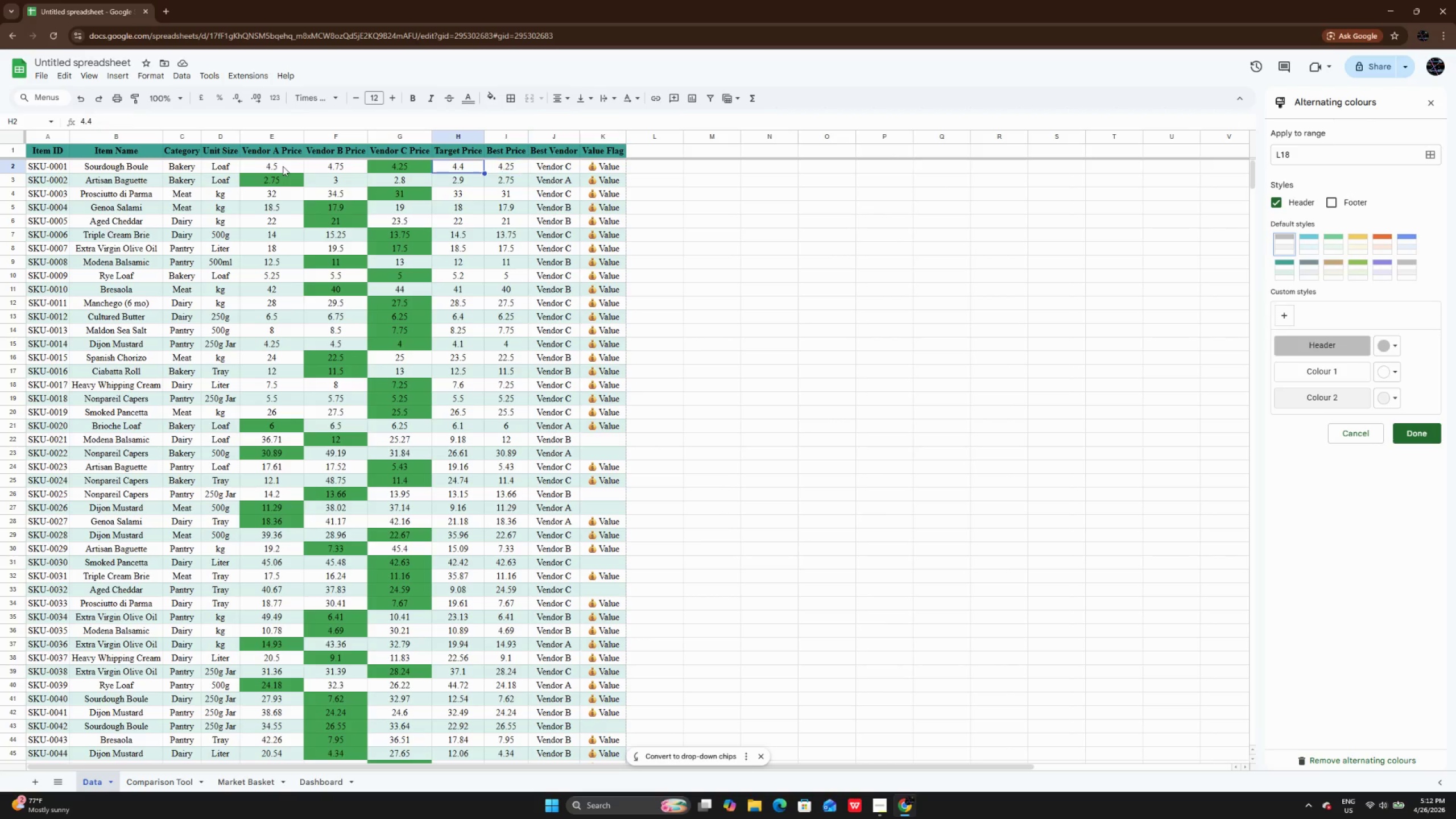 
key(ArrowLeft)
 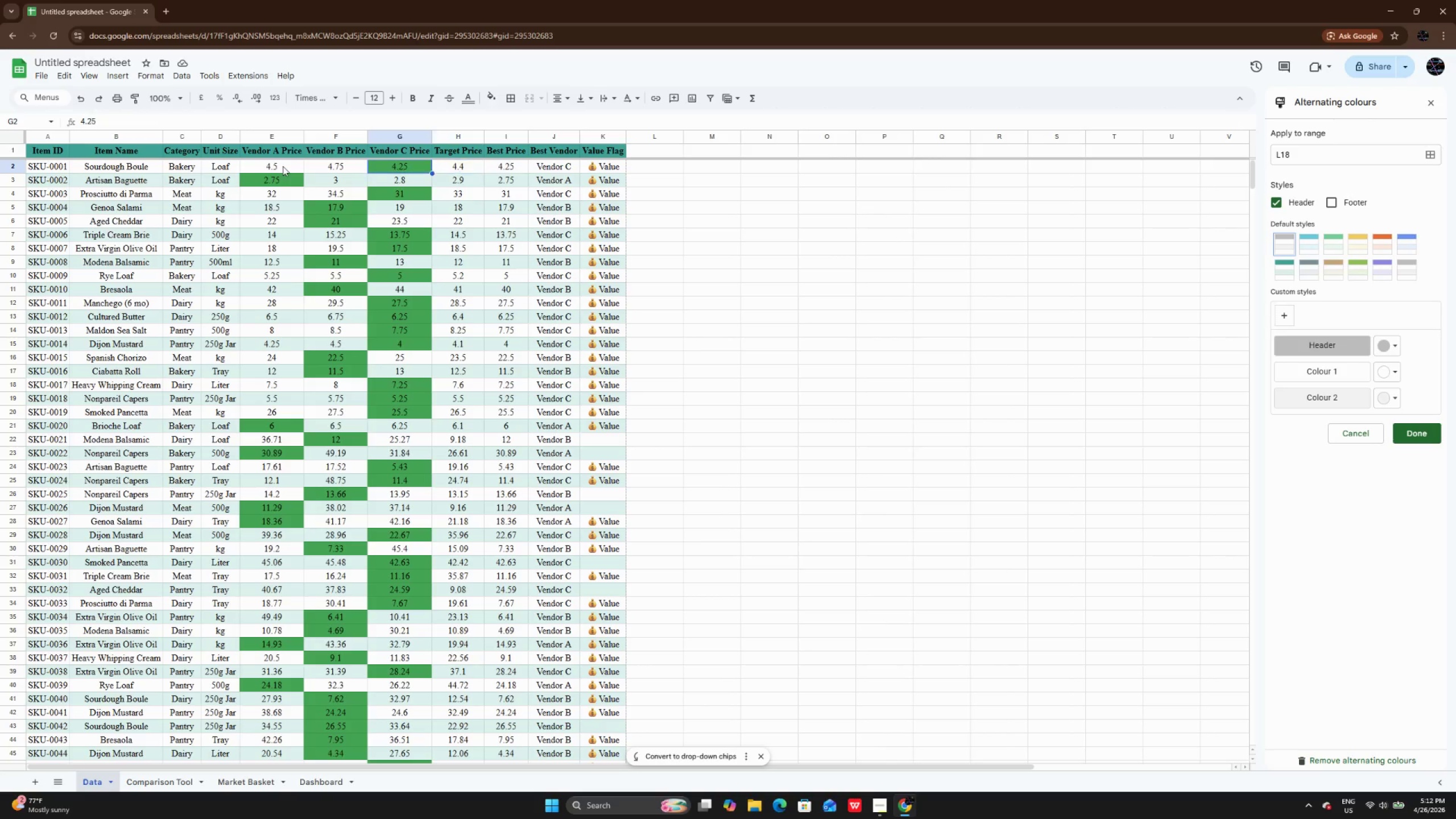 
key(ArrowLeft)
 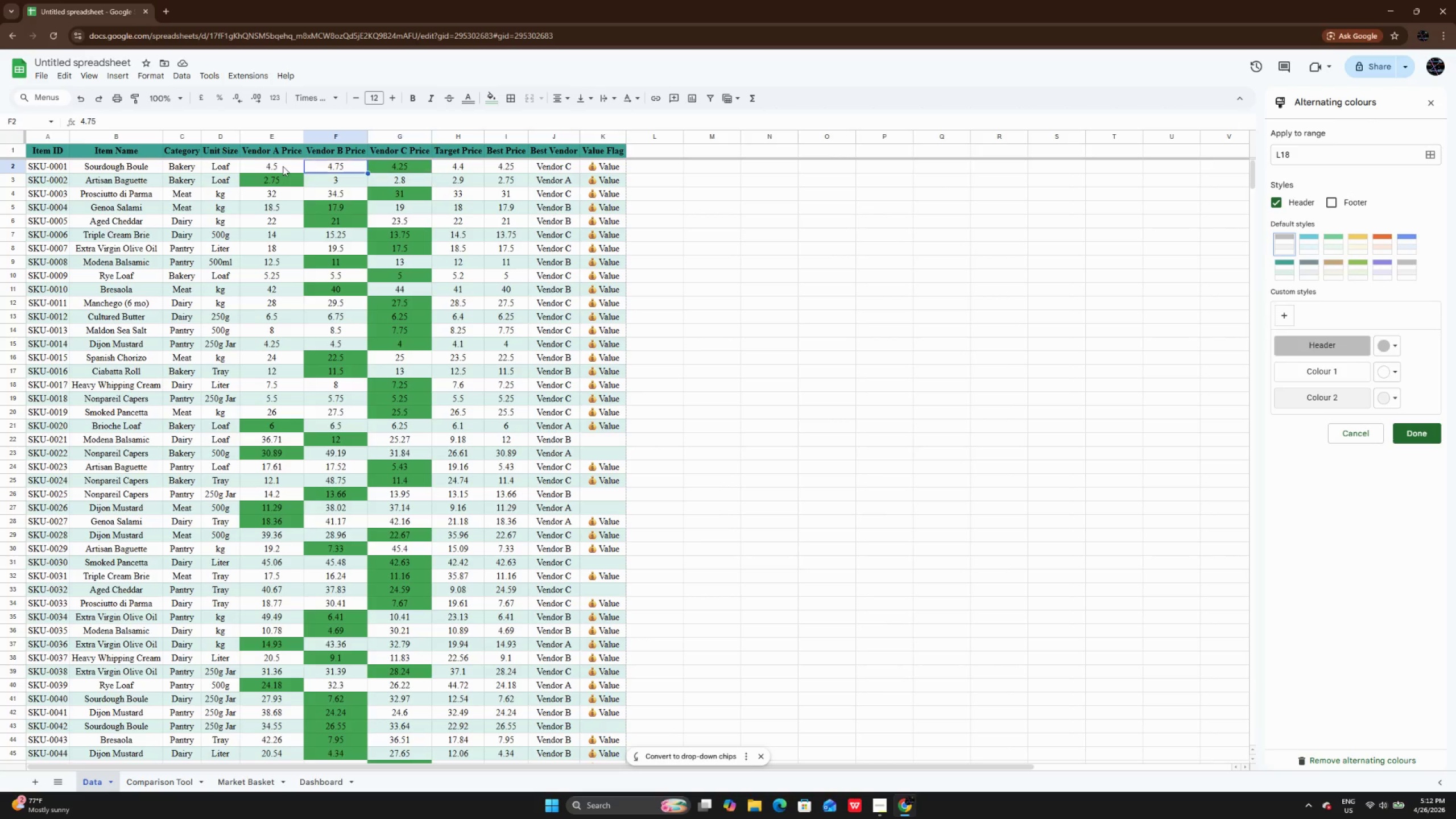 
key(ArrowLeft)
 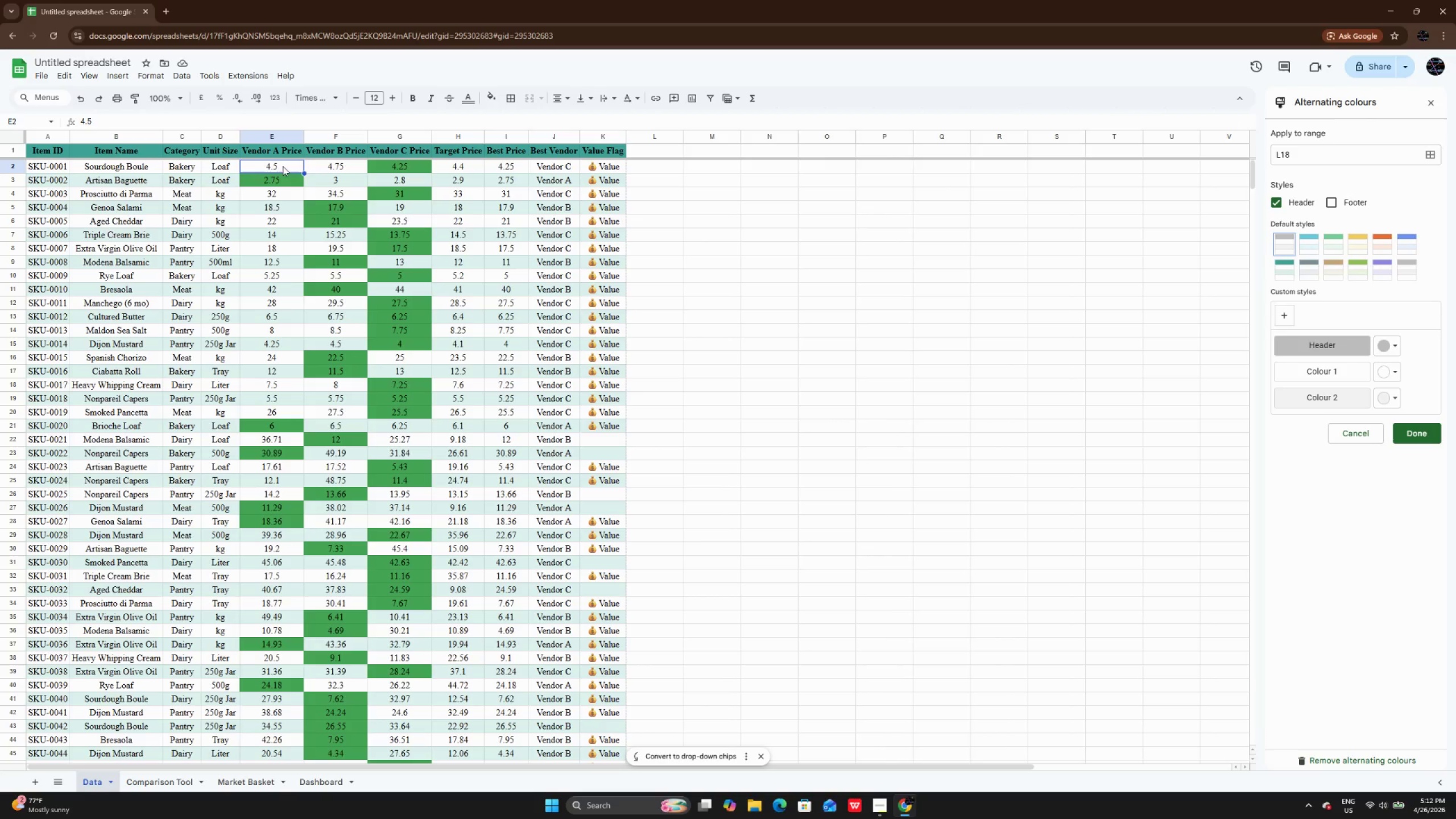 
key(ArrowLeft)
 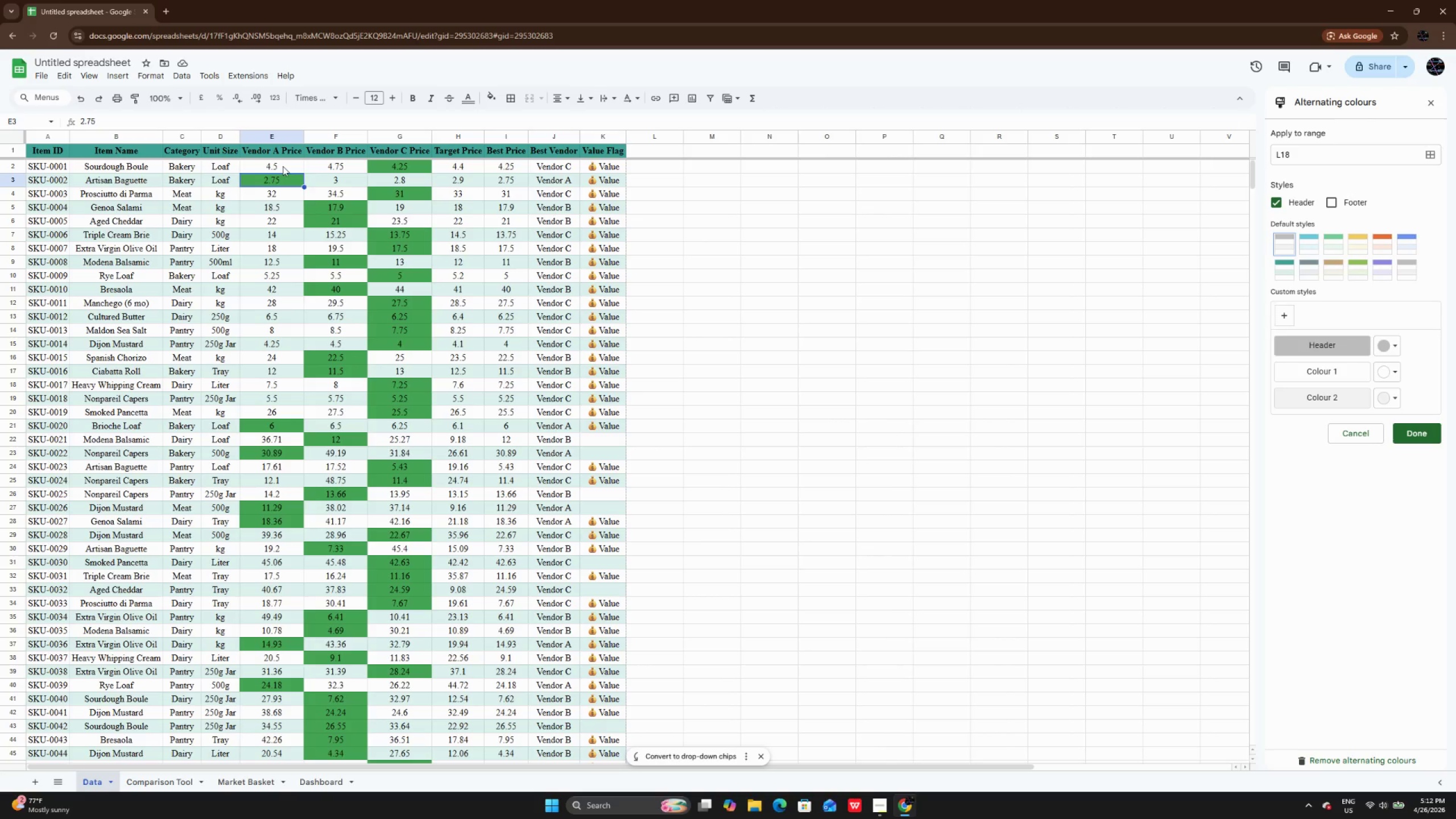 
key(ArrowDown)
 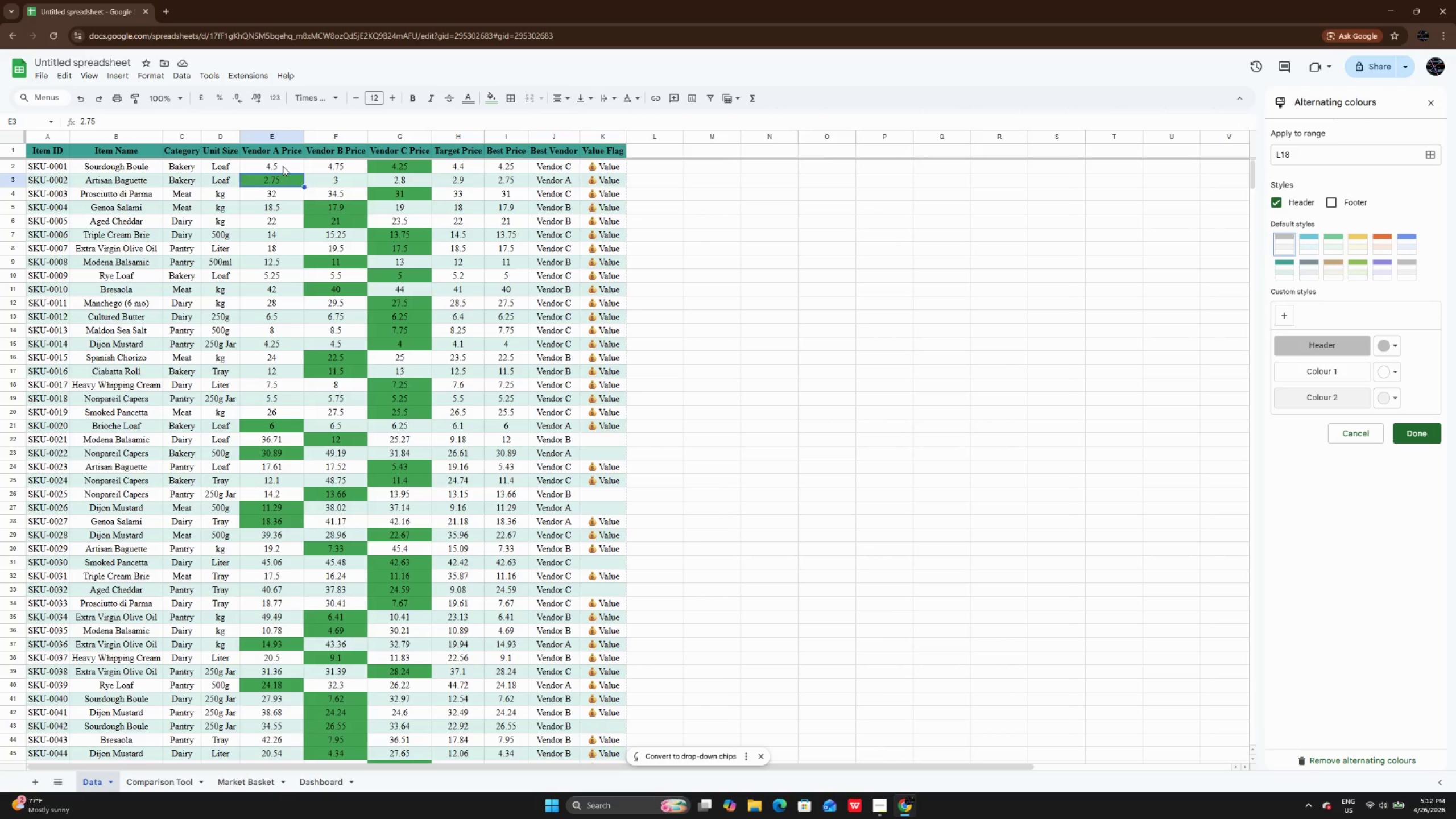 
key(ArrowRight)
 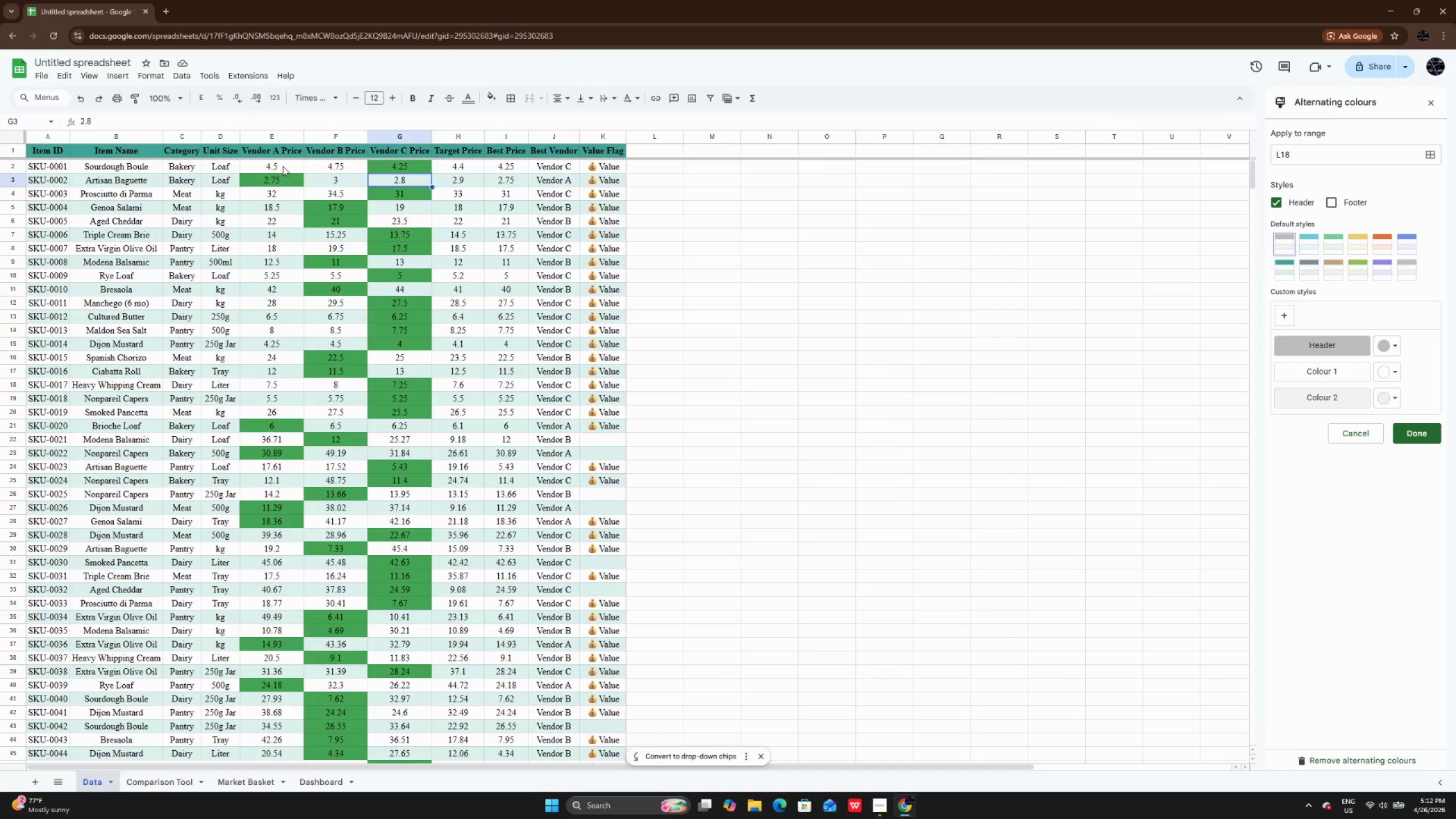 
key(ArrowRight)
 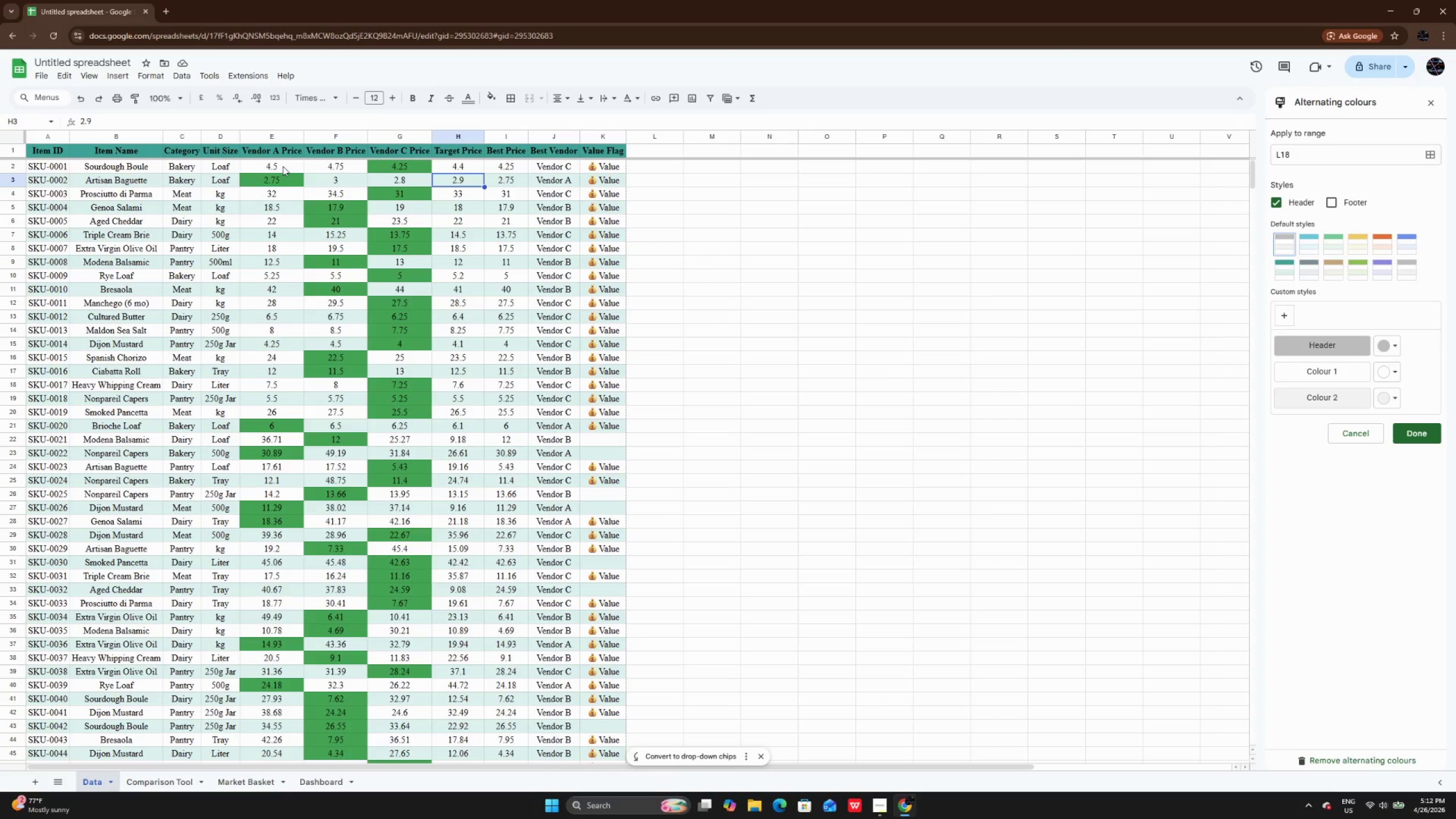 
key(ArrowRight)
 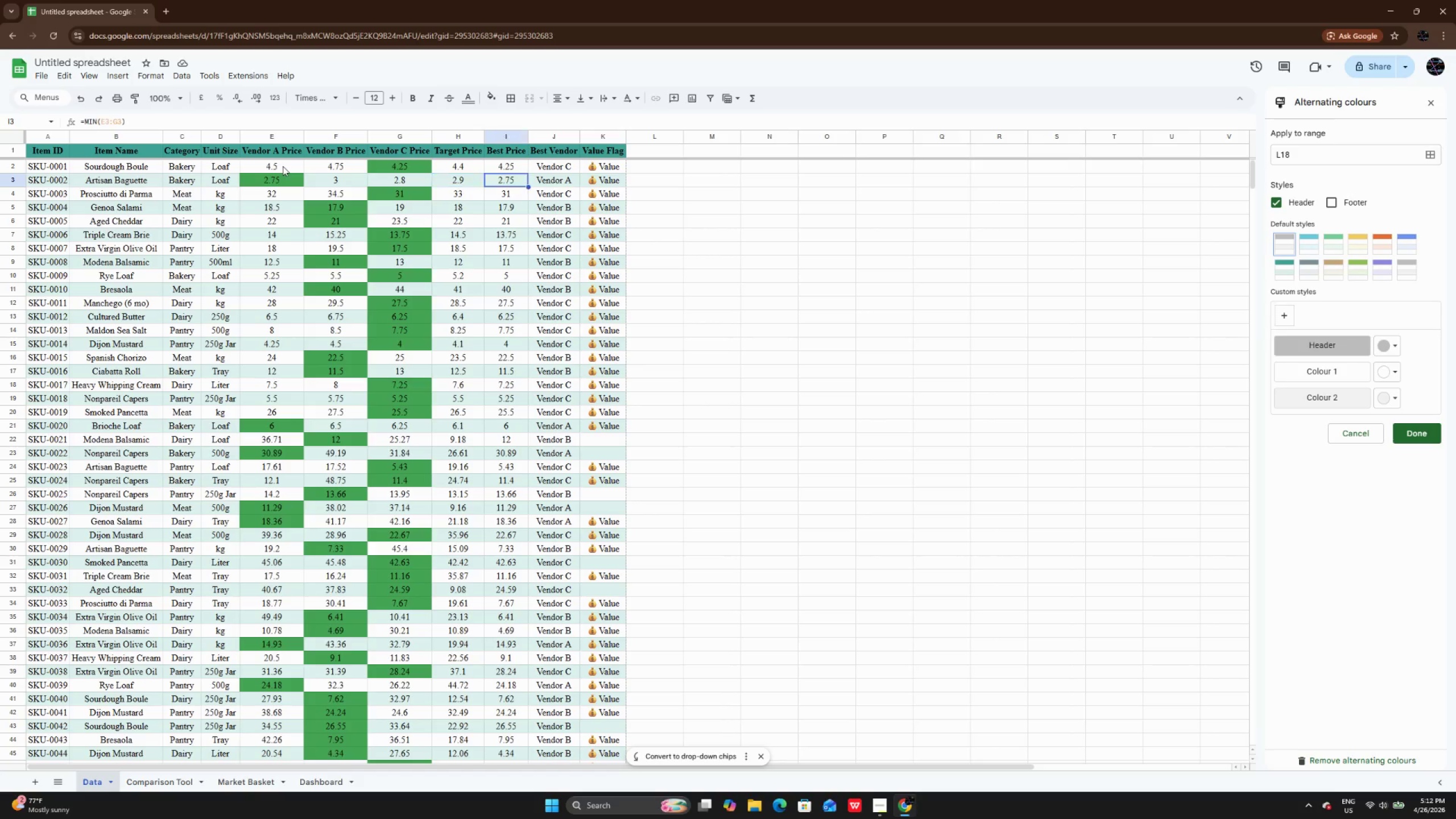 
key(ArrowRight)
 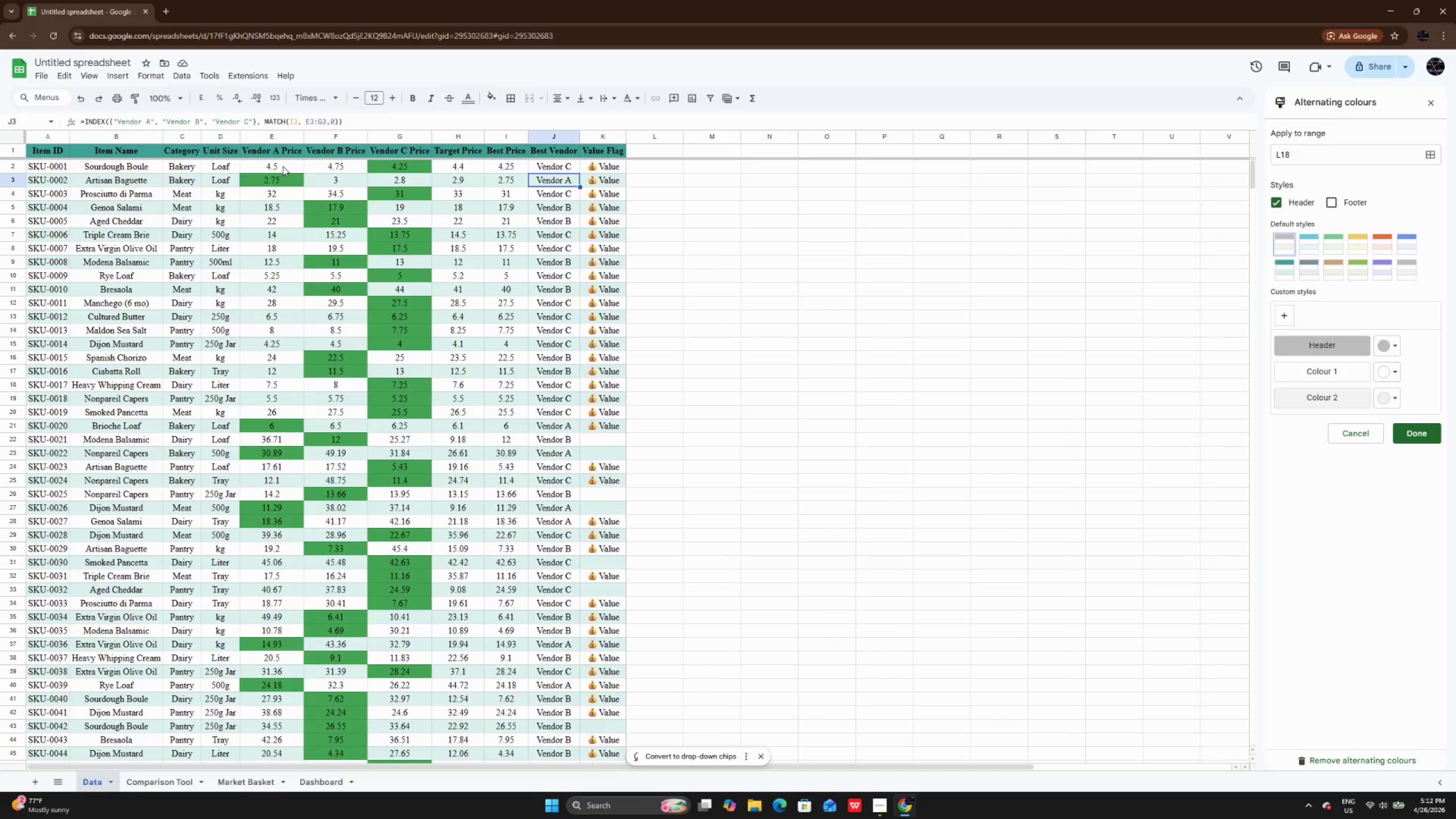 
key(ArrowRight)
 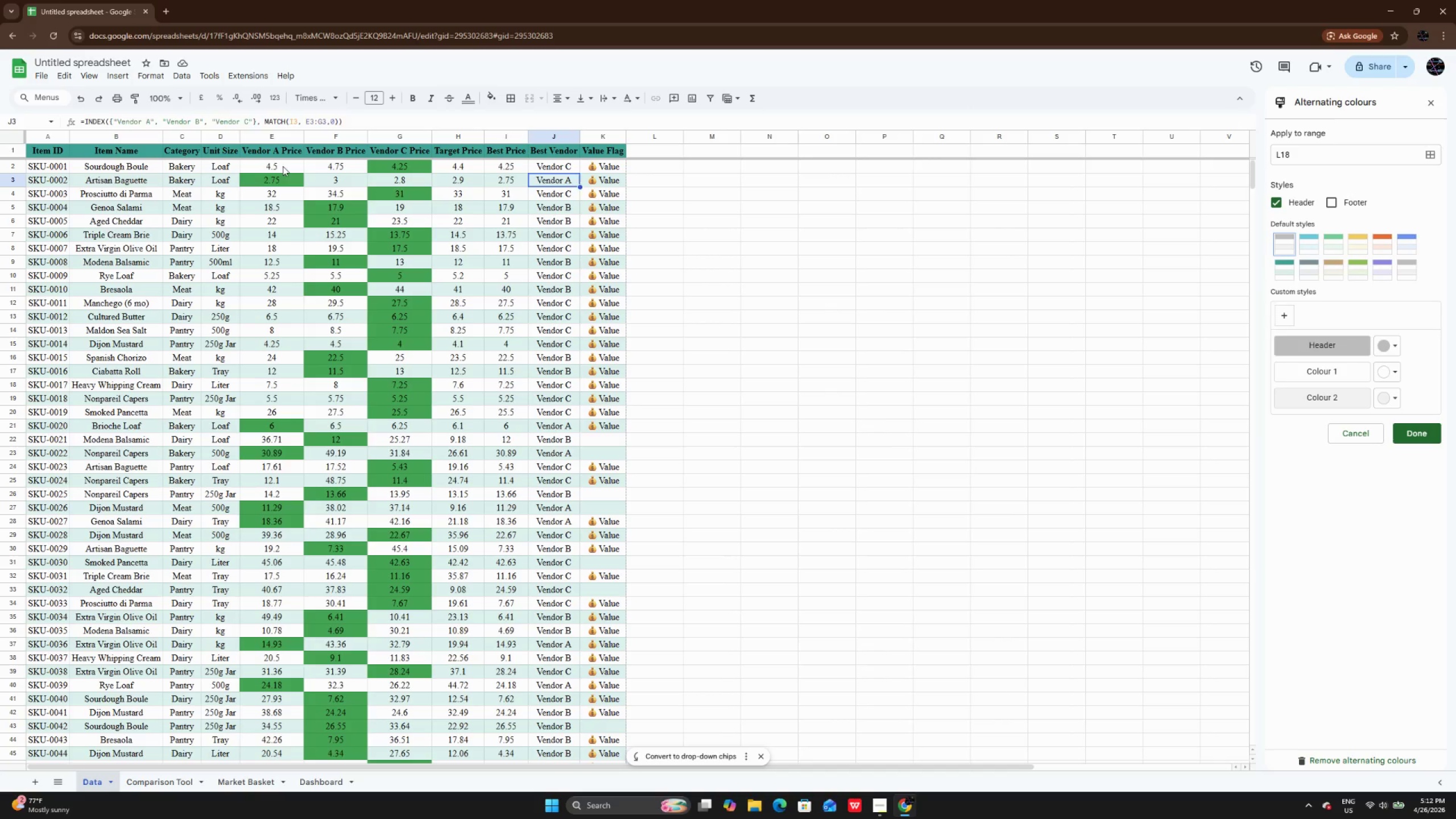 
key(ArrowLeft)
 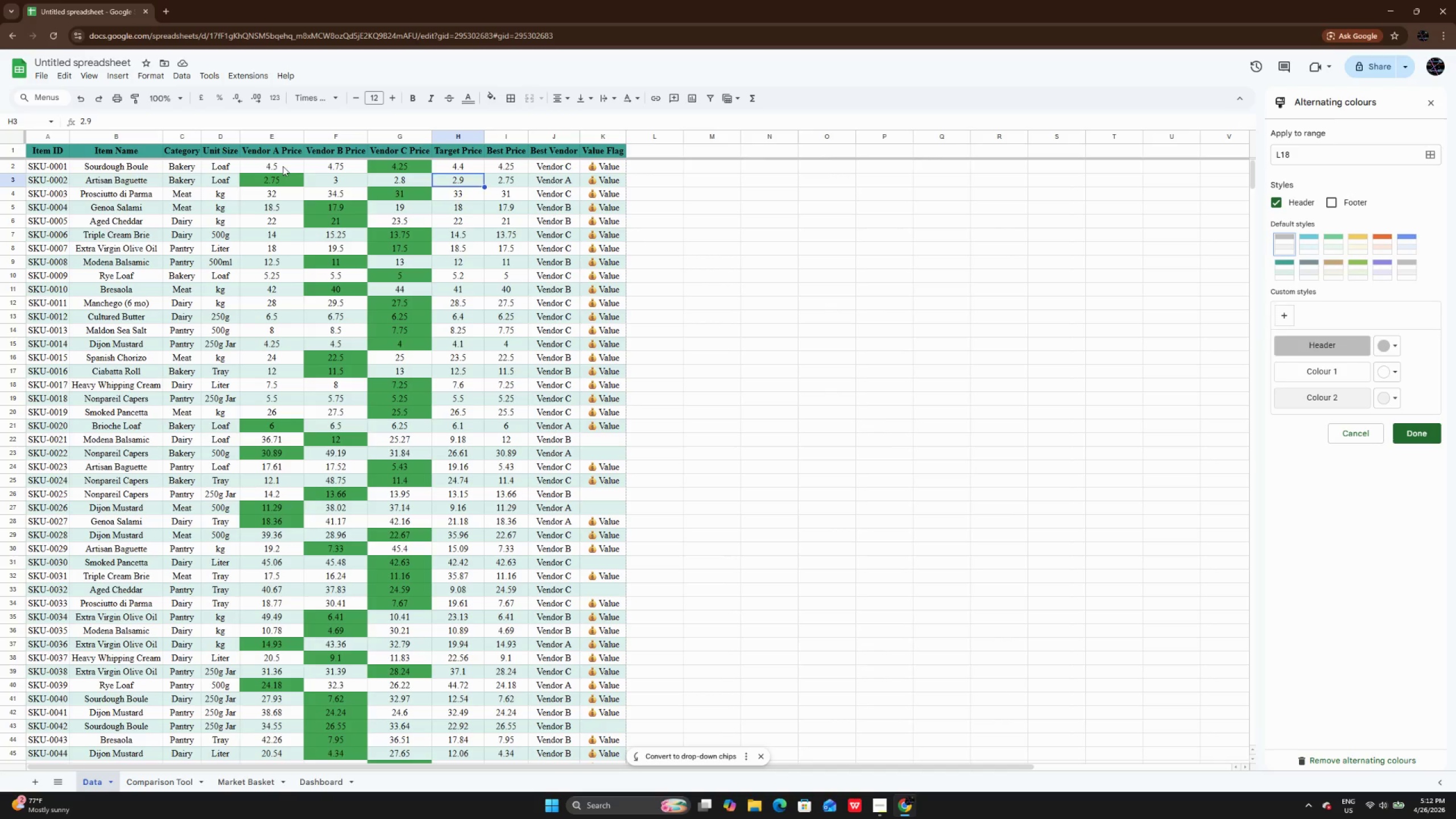 
key(ArrowLeft)
 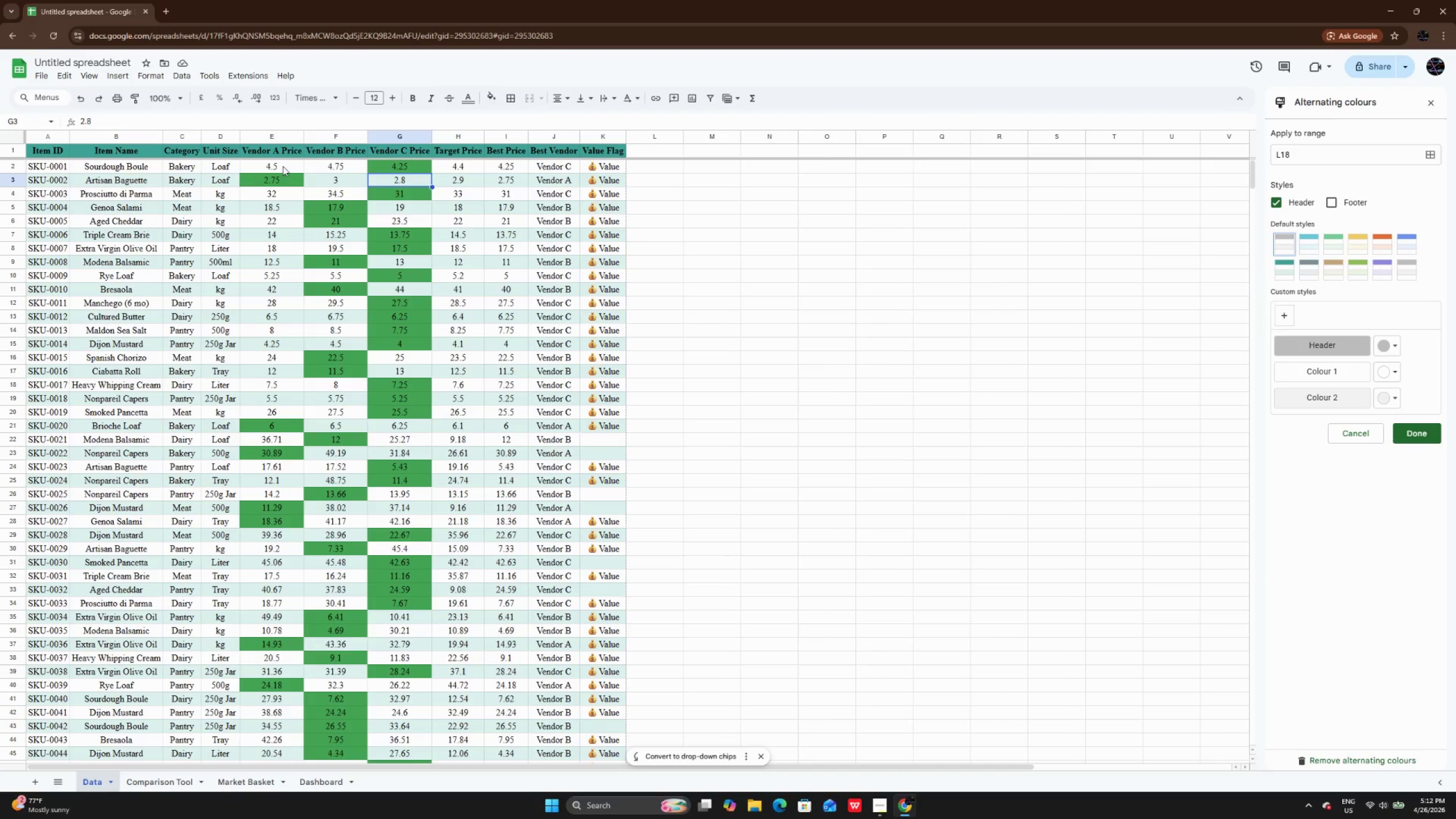 
key(ArrowLeft)
 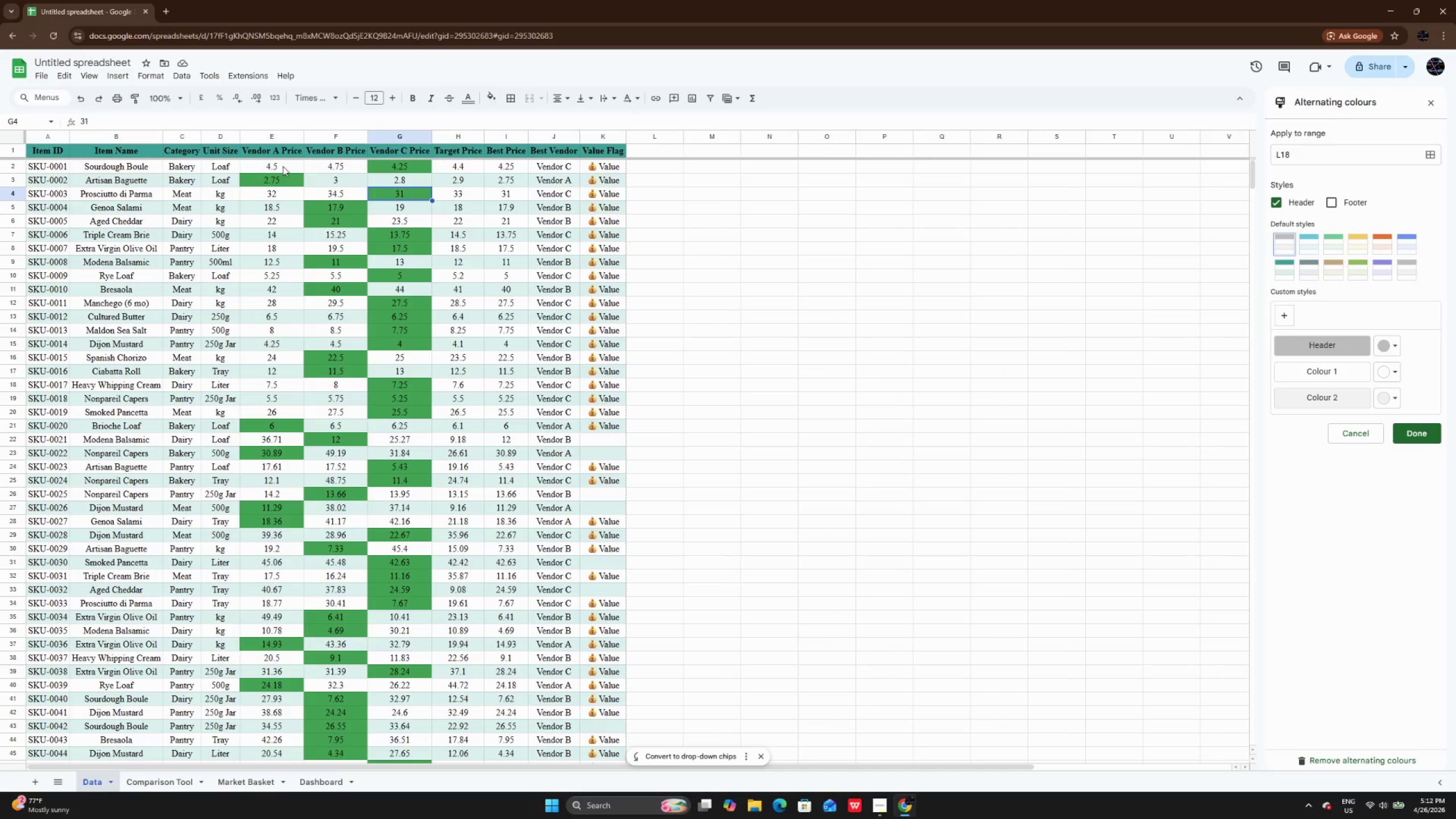 
key(ArrowDown)
 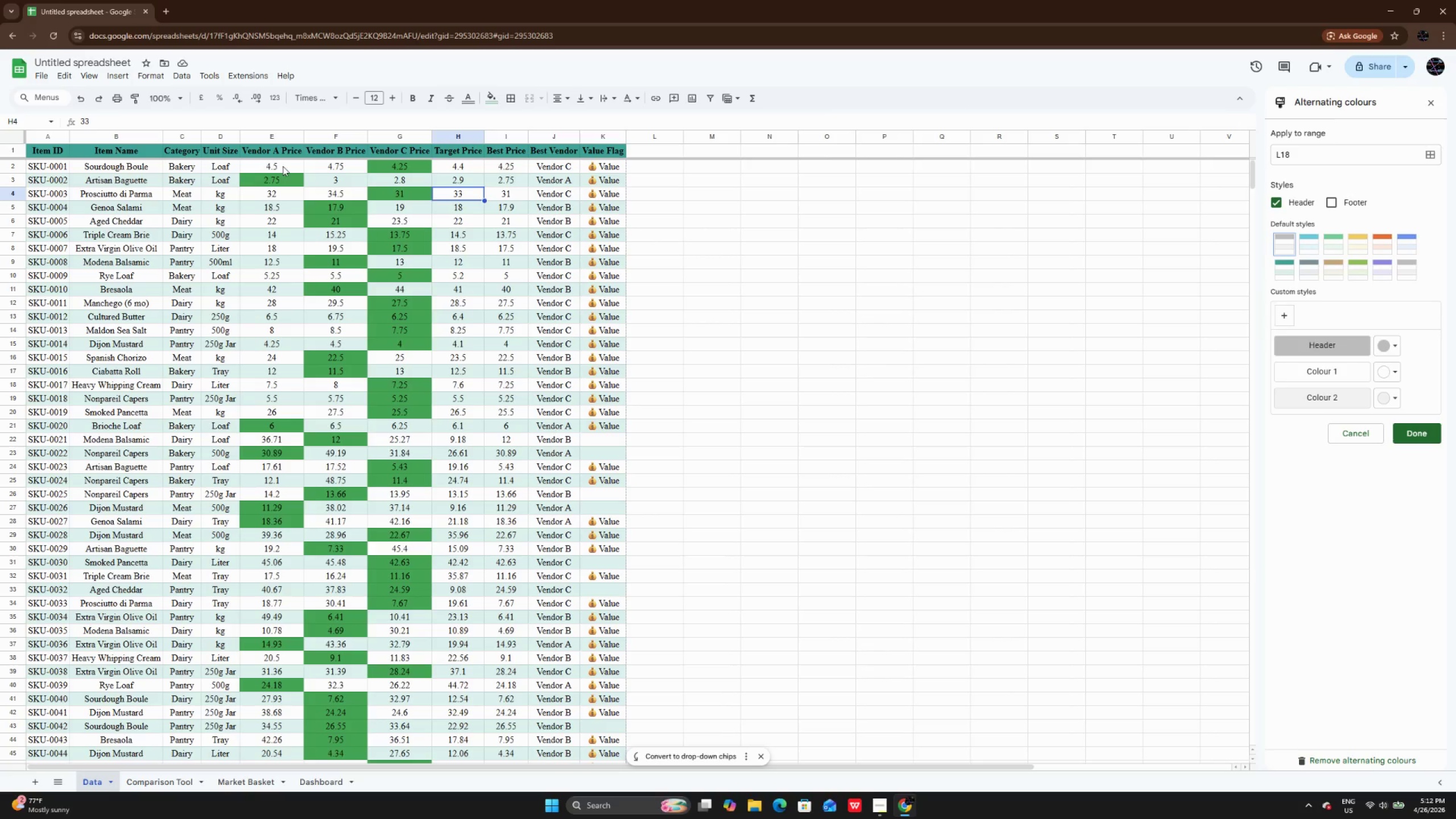 
key(ArrowRight)
 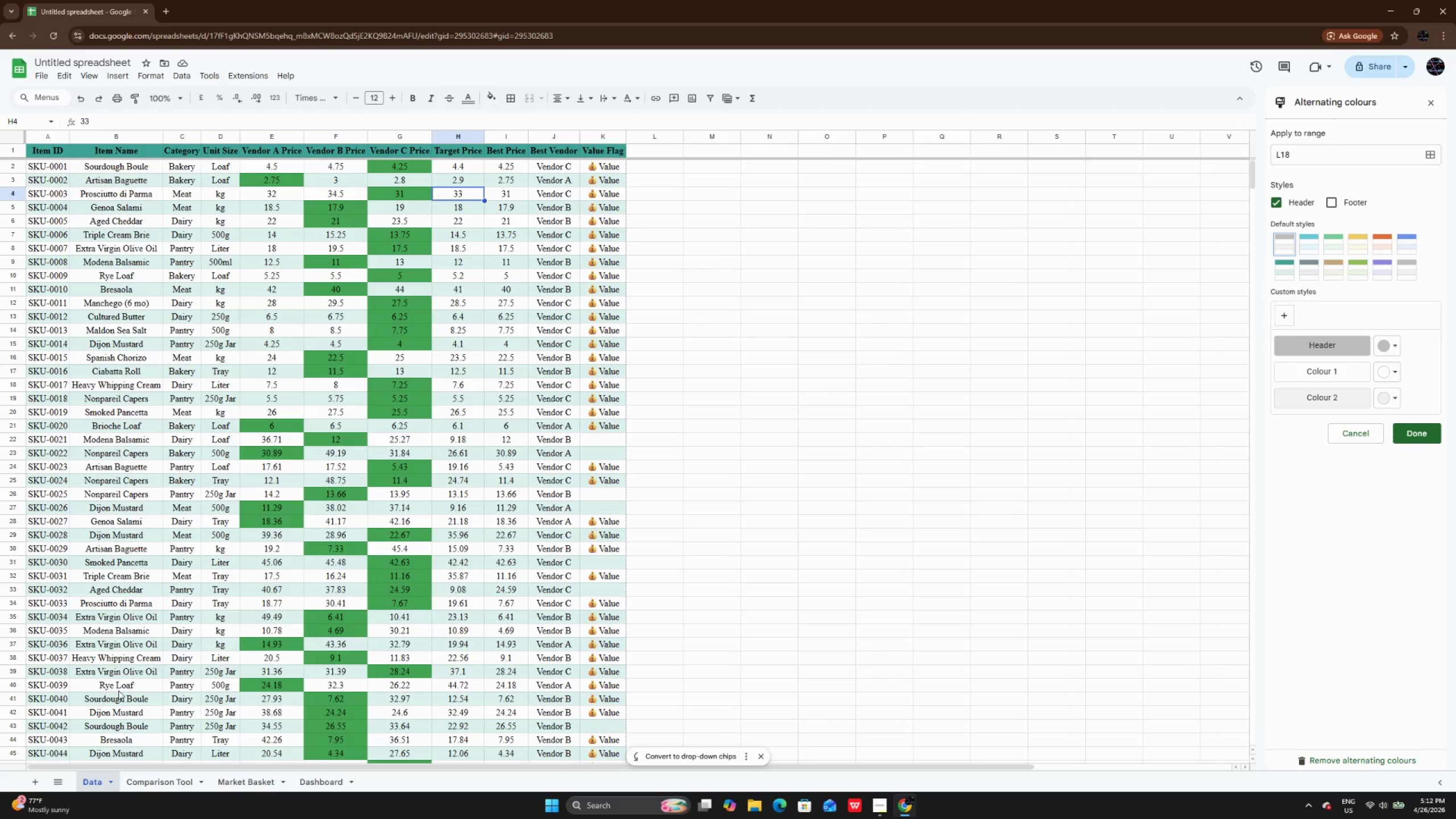 
left_click([153, 777])
 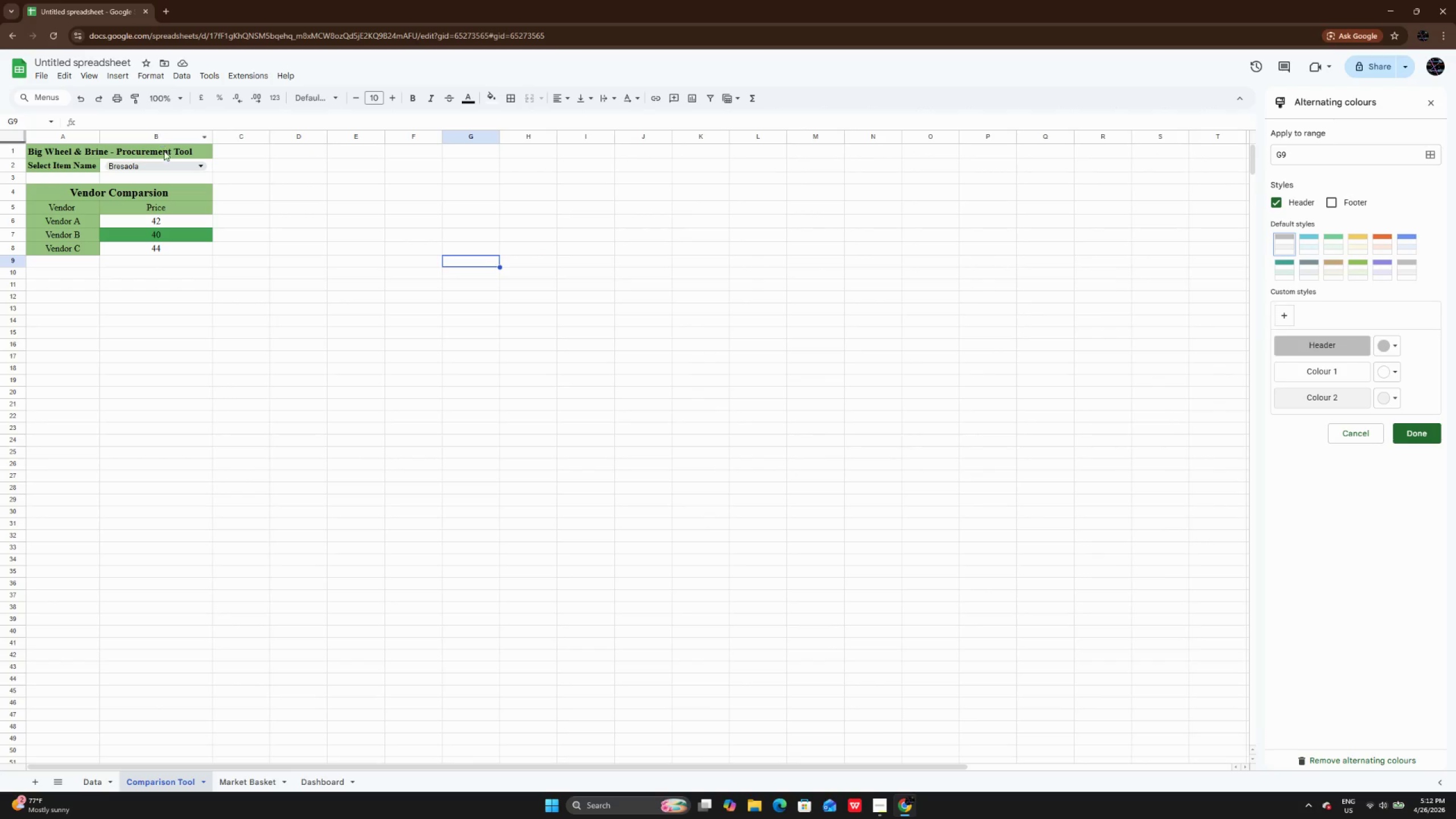 
left_click([166, 167])
 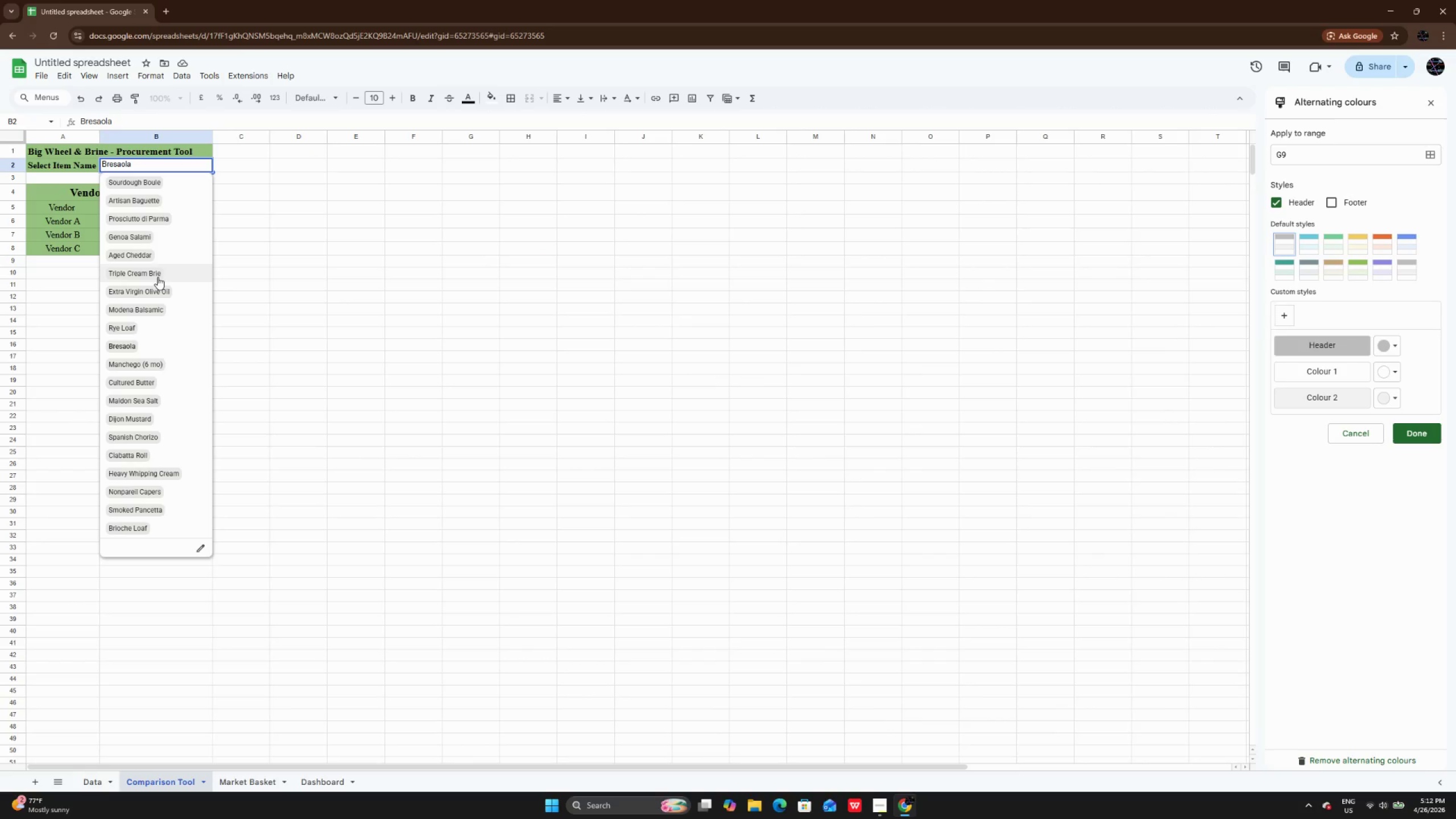 
left_click([158, 277])
 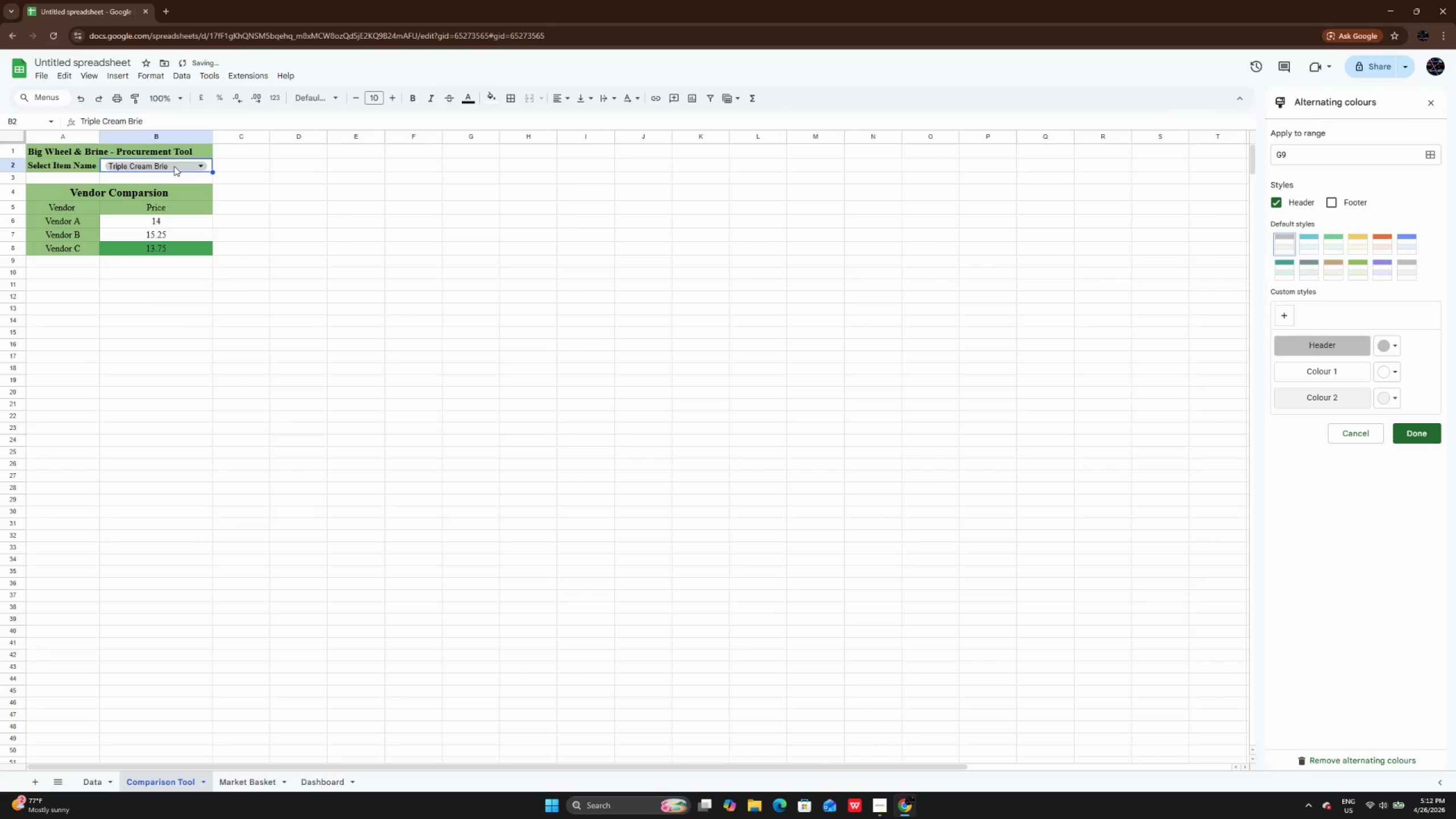 
left_click([174, 166])
 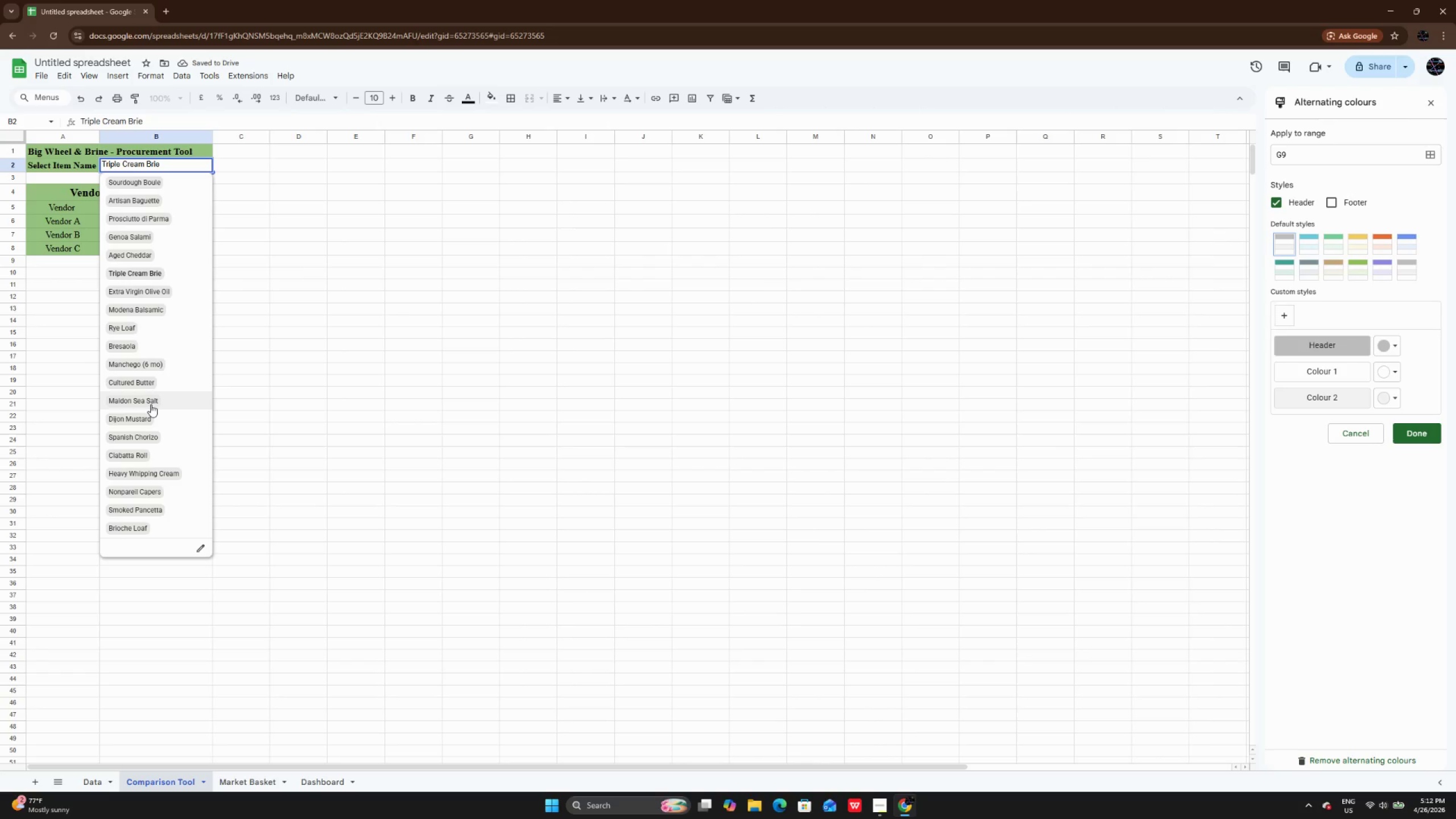 
left_click([151, 404])
 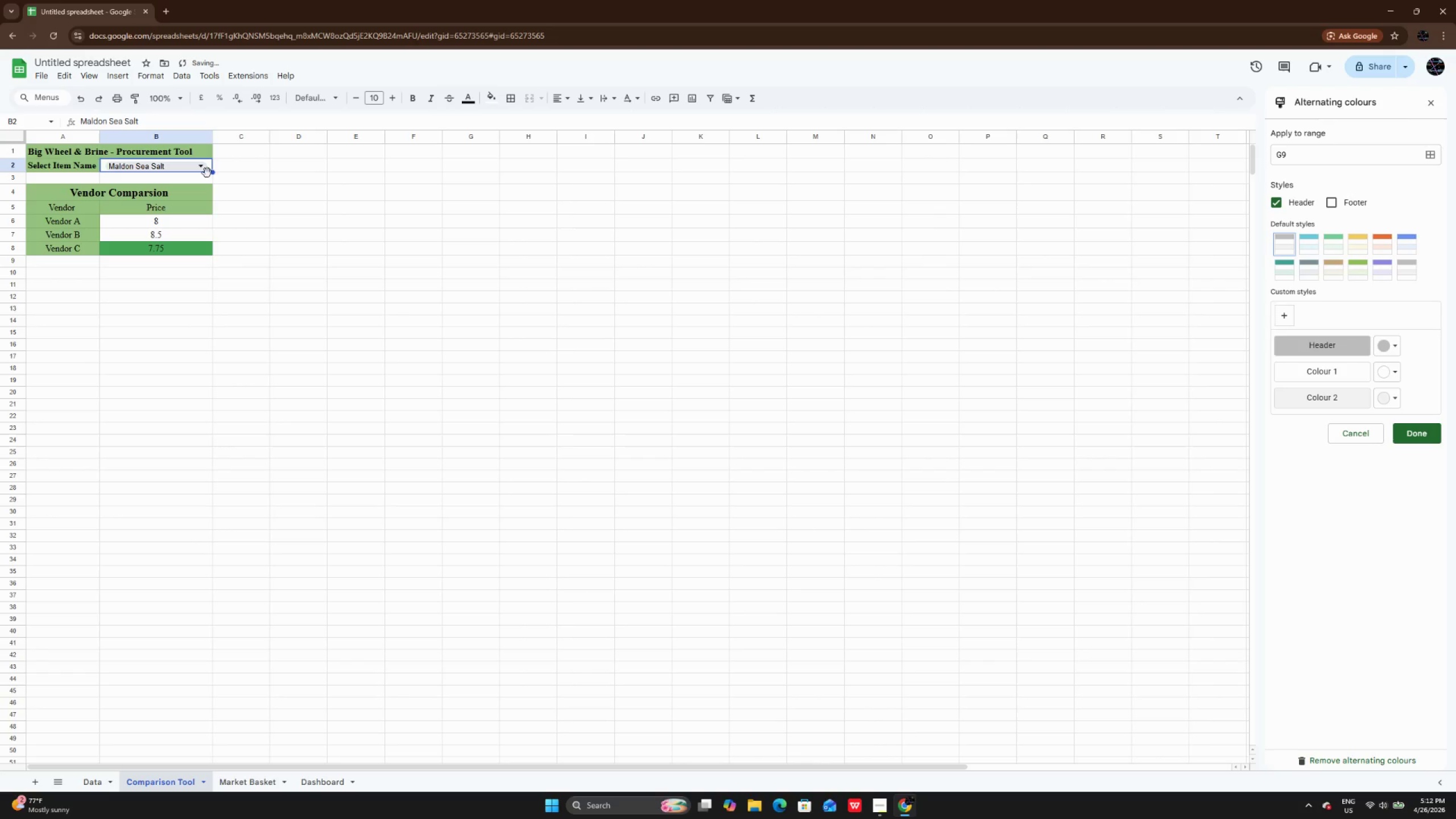 
left_click([202, 169])
 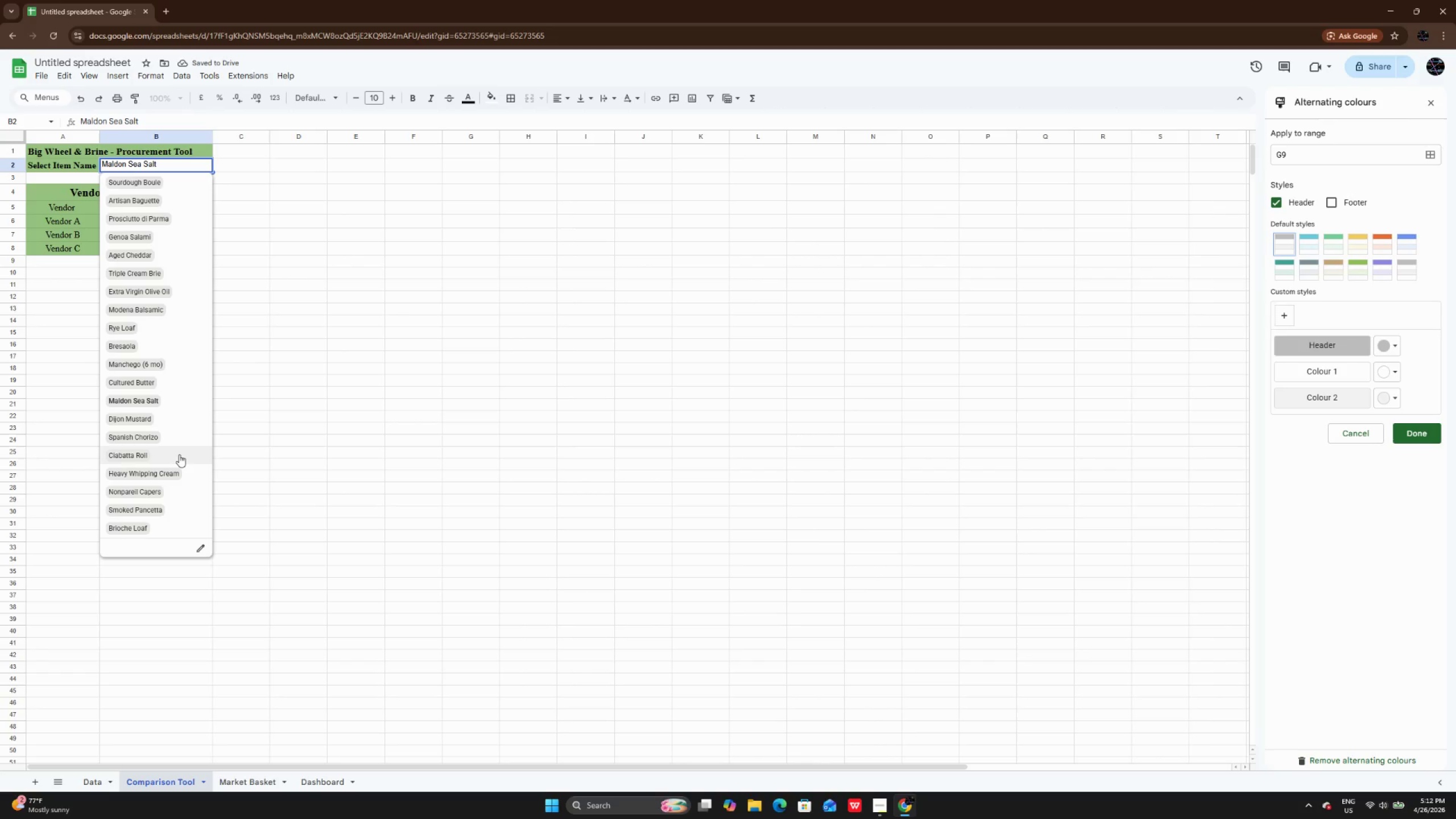 
left_click([175, 454])
 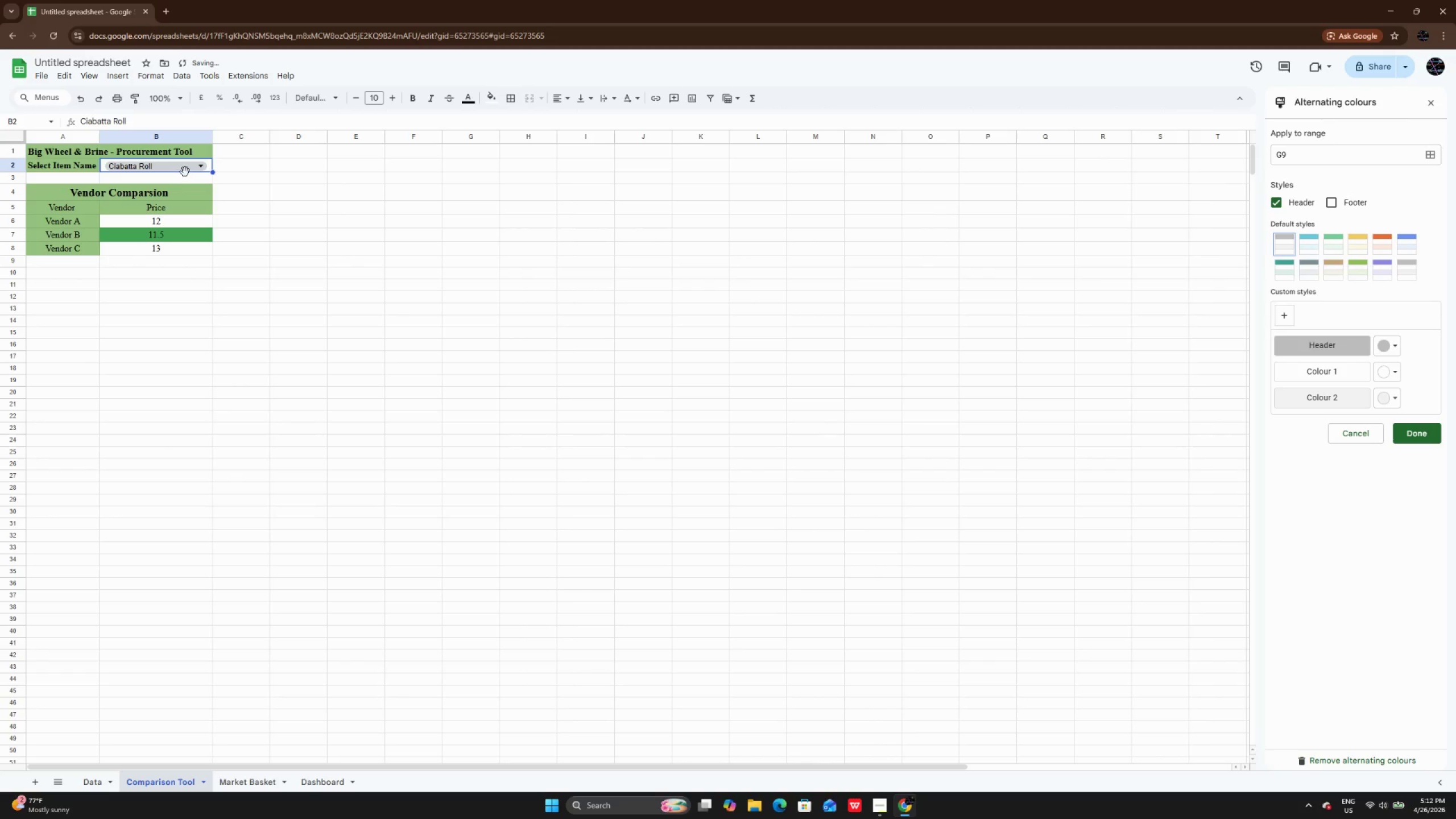 
left_click([185, 169])
 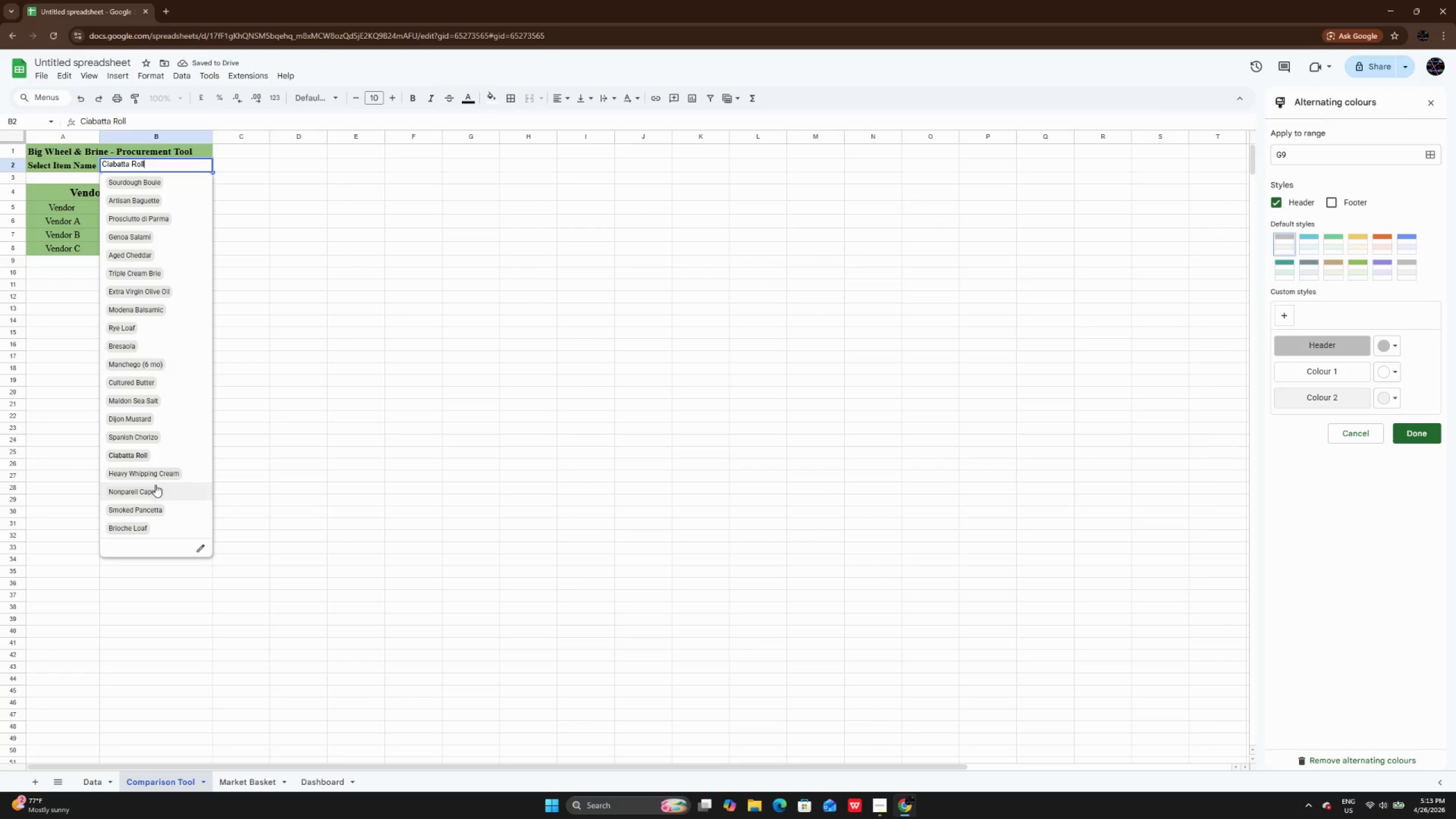 
left_click([154, 497])
 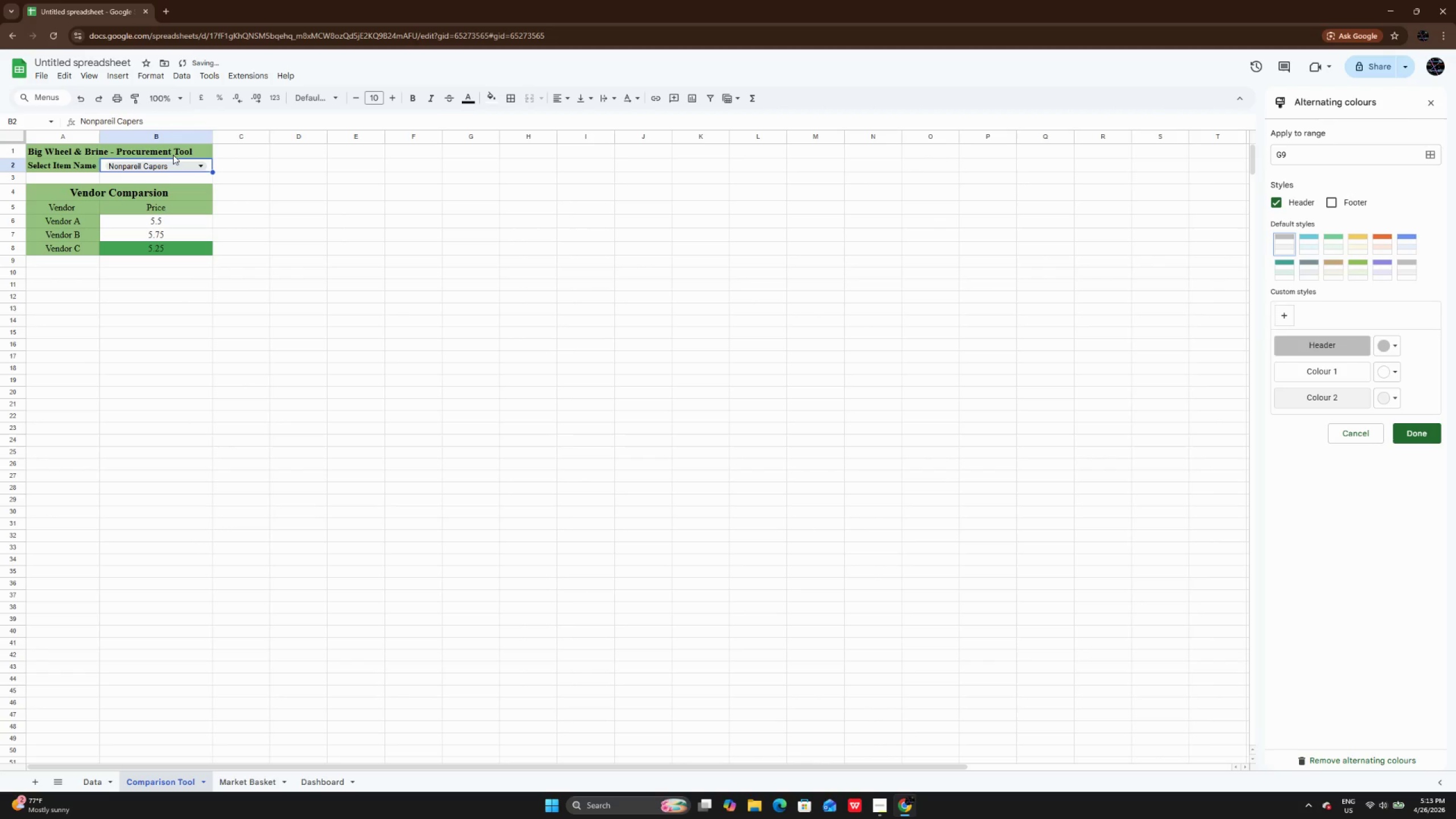 
left_click([173, 166])
 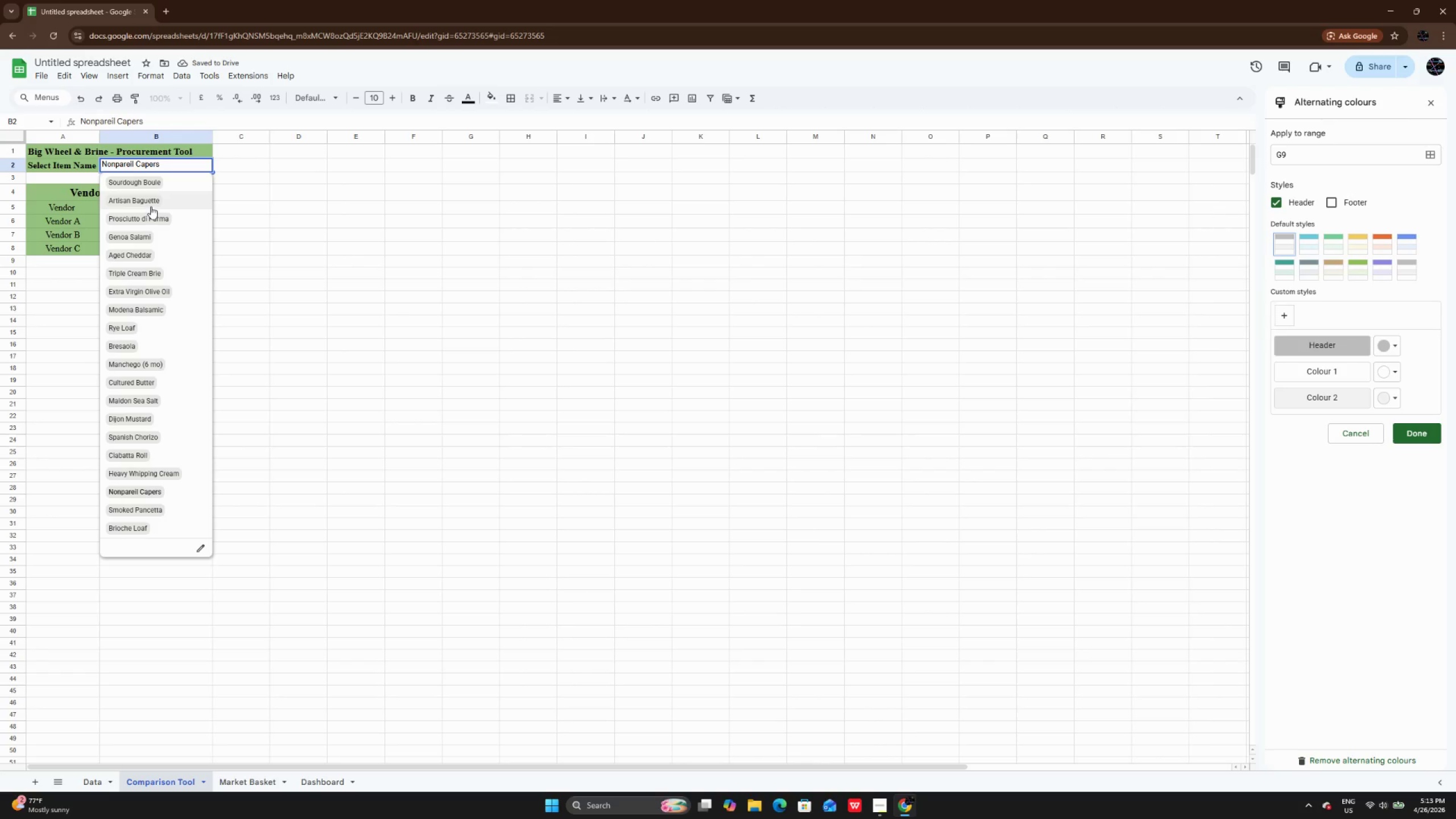 
left_click([151, 206])
 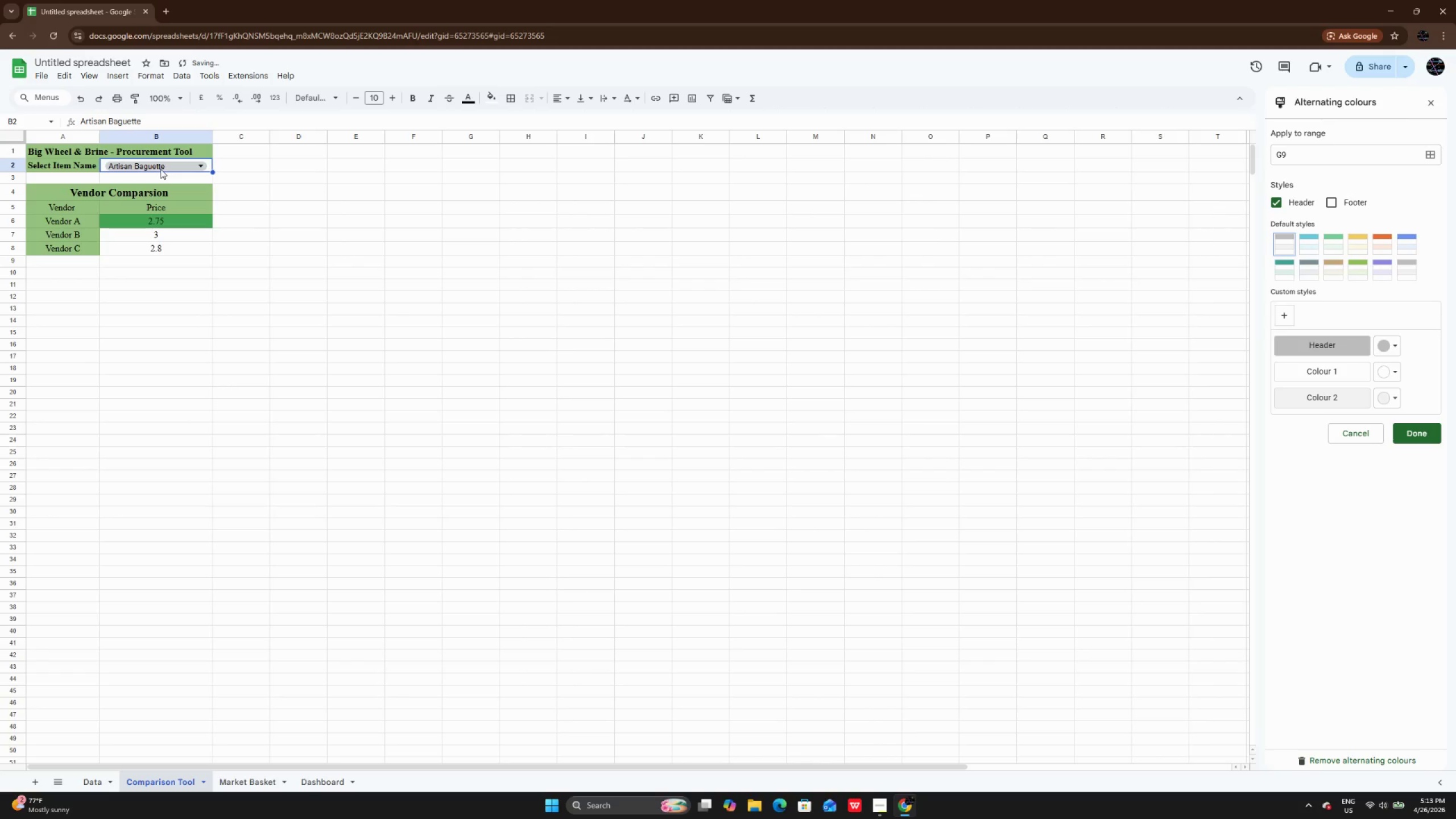 
left_click([160, 167])
 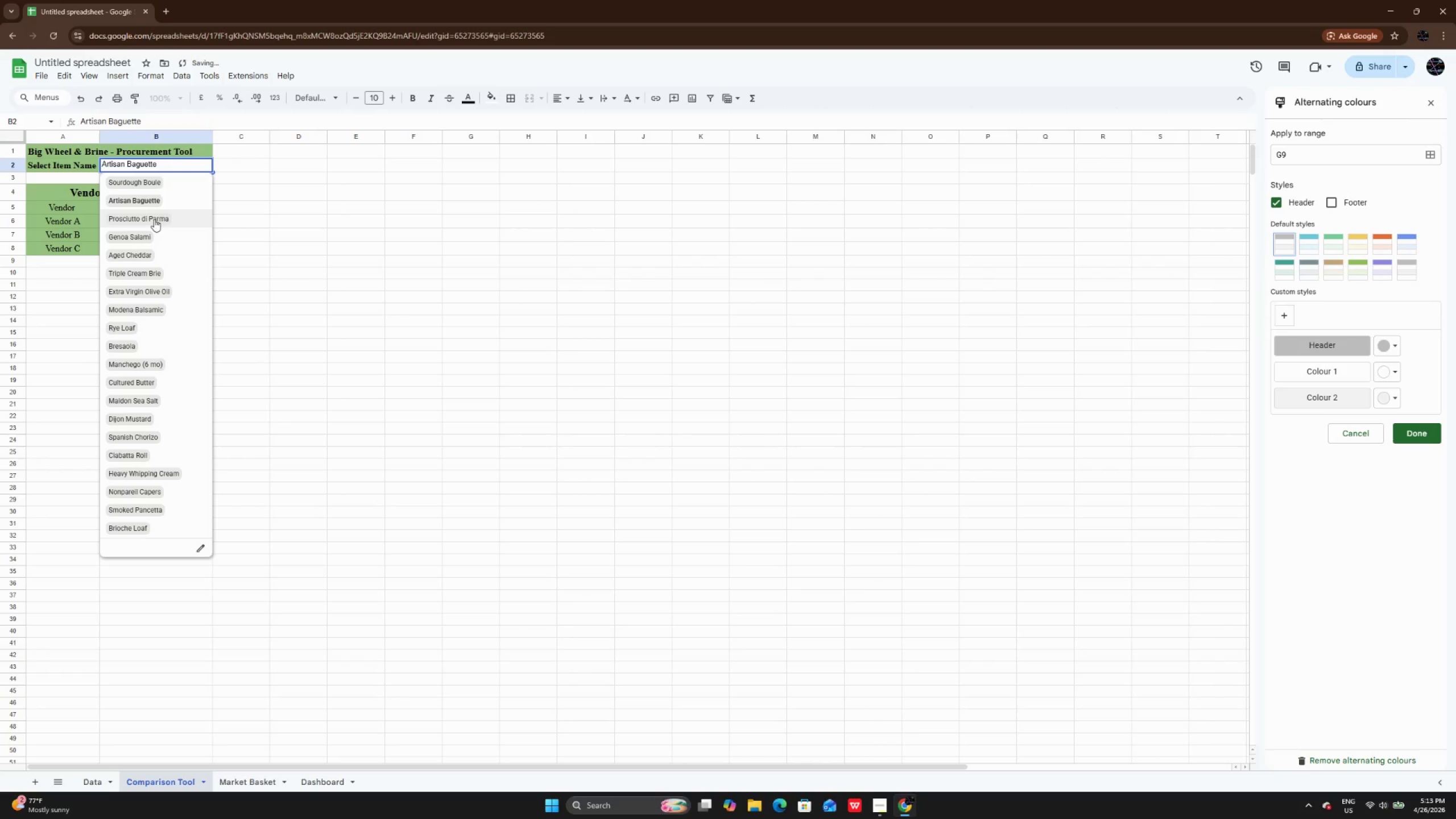 
left_click([154, 219])
 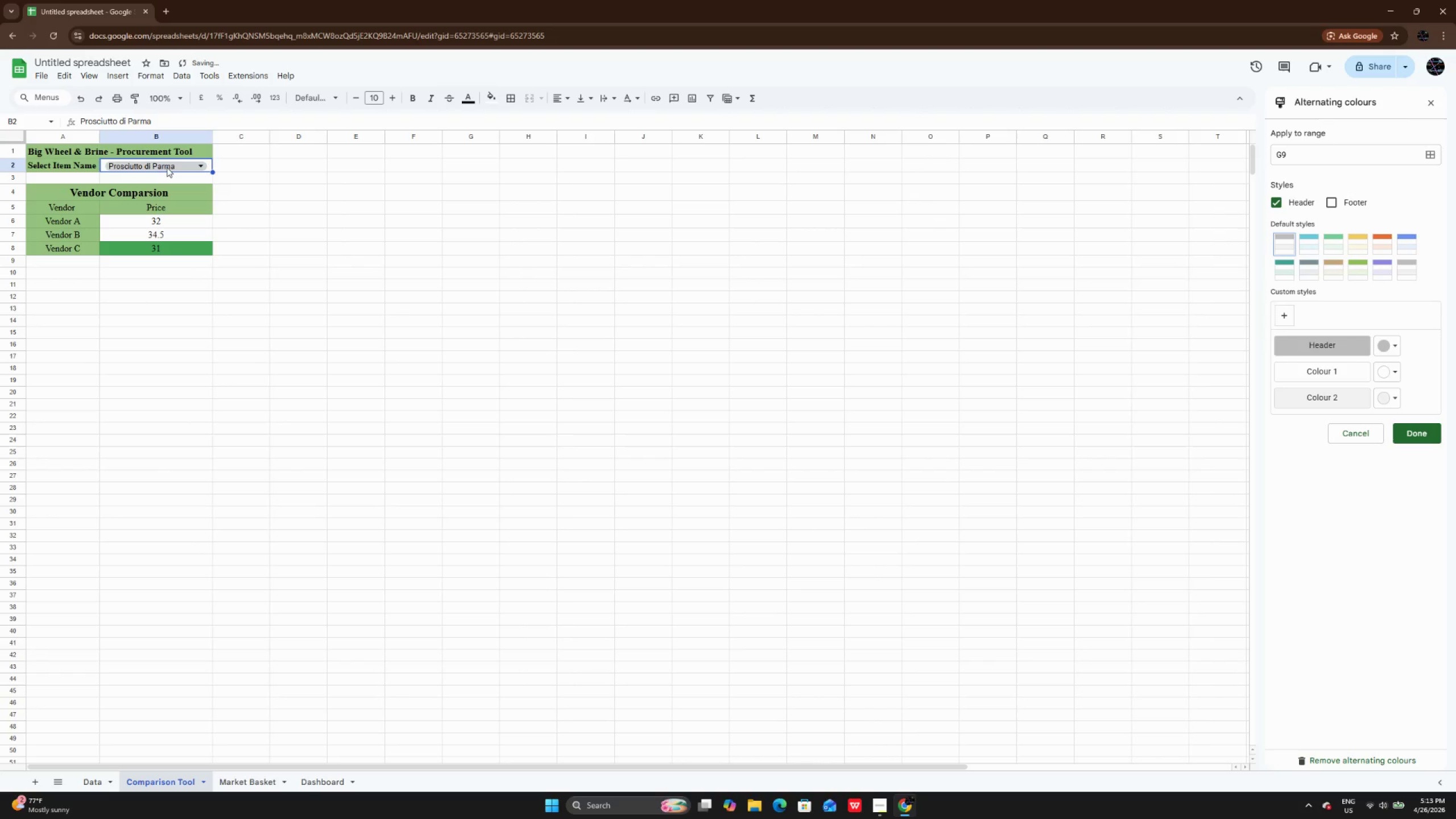 
left_click([167, 167])
 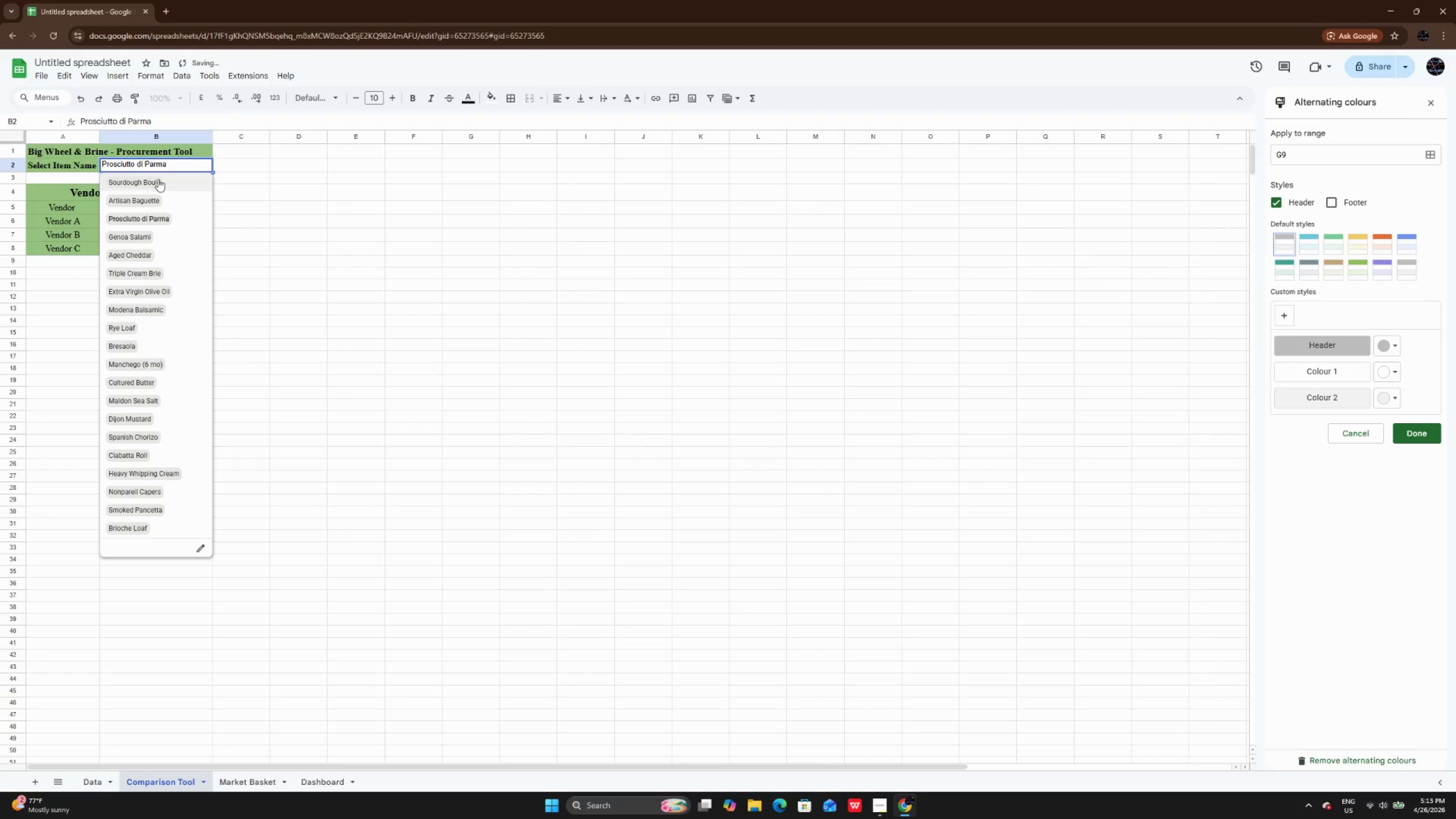 
left_click([158, 179])
 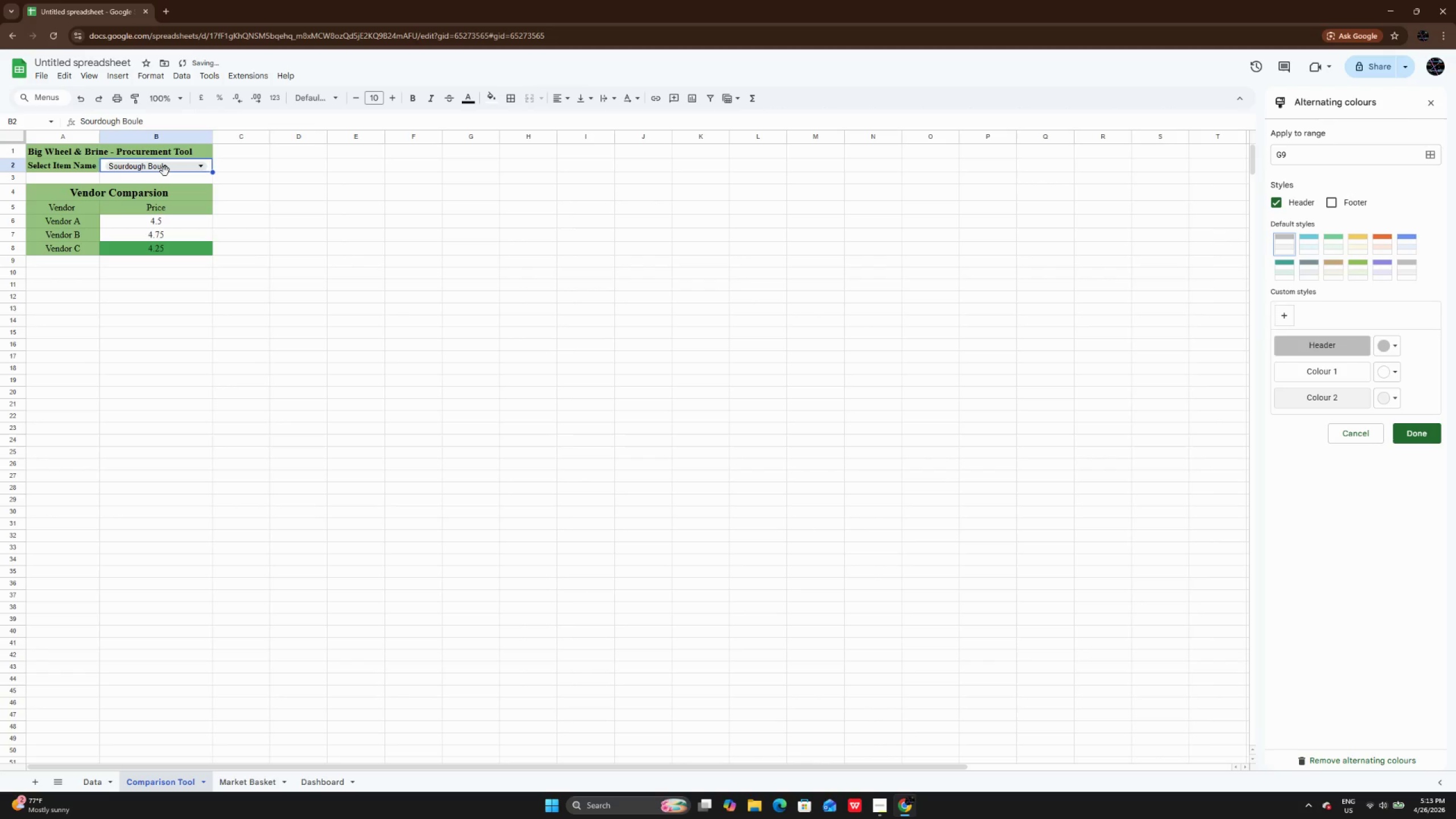 
left_click([165, 171])
 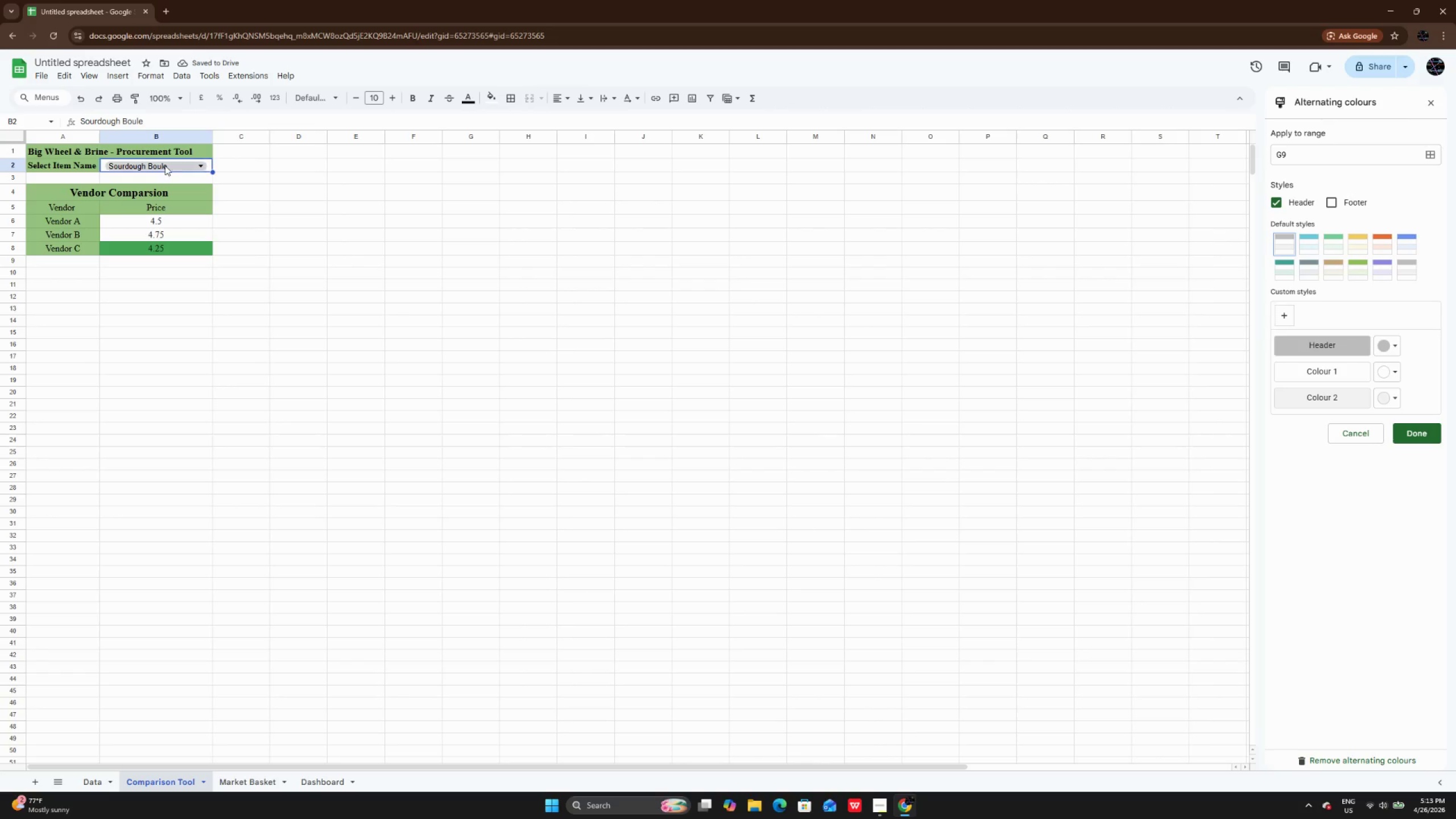 
left_click([165, 163])
 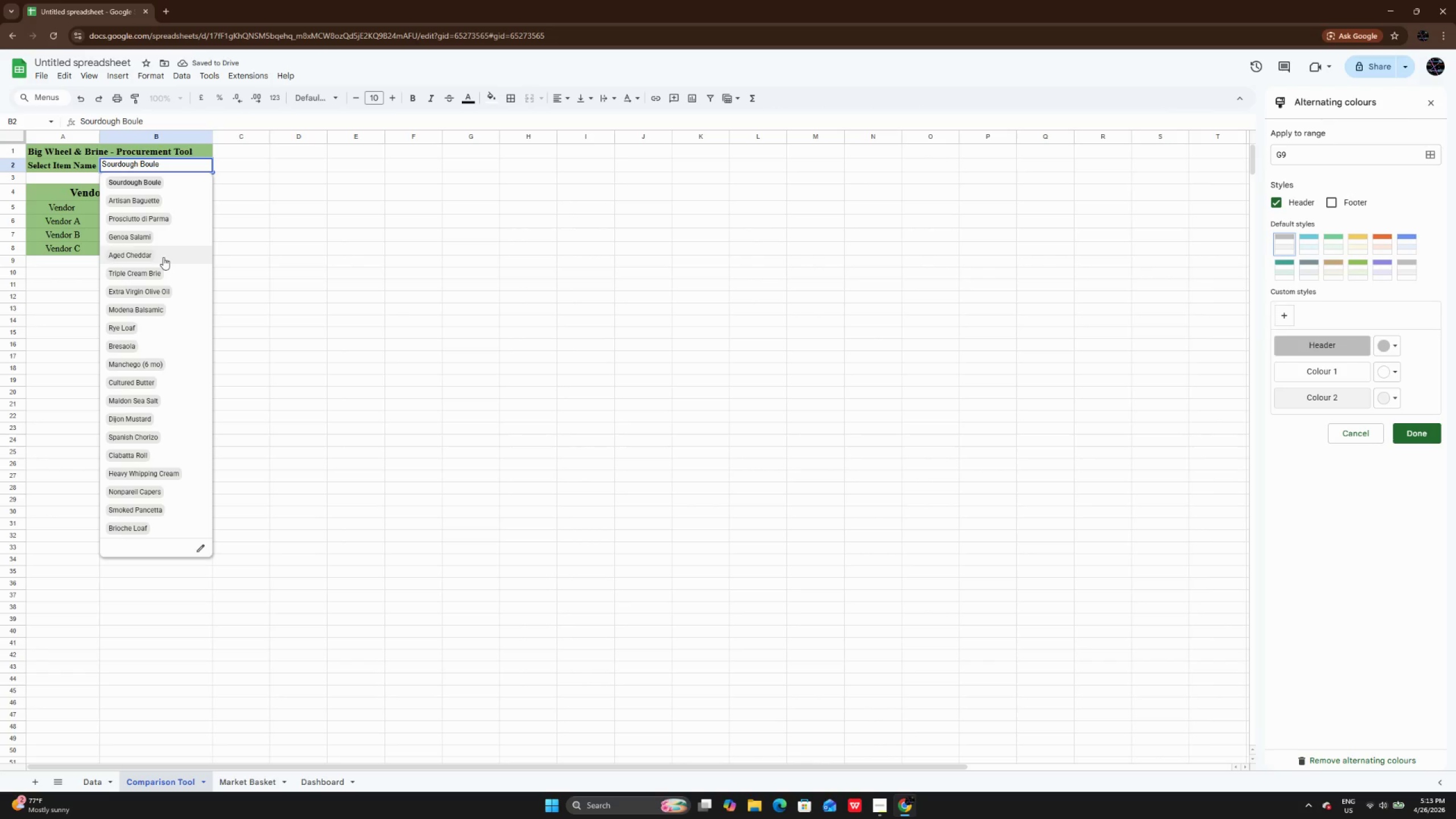 
left_click([163, 257])
 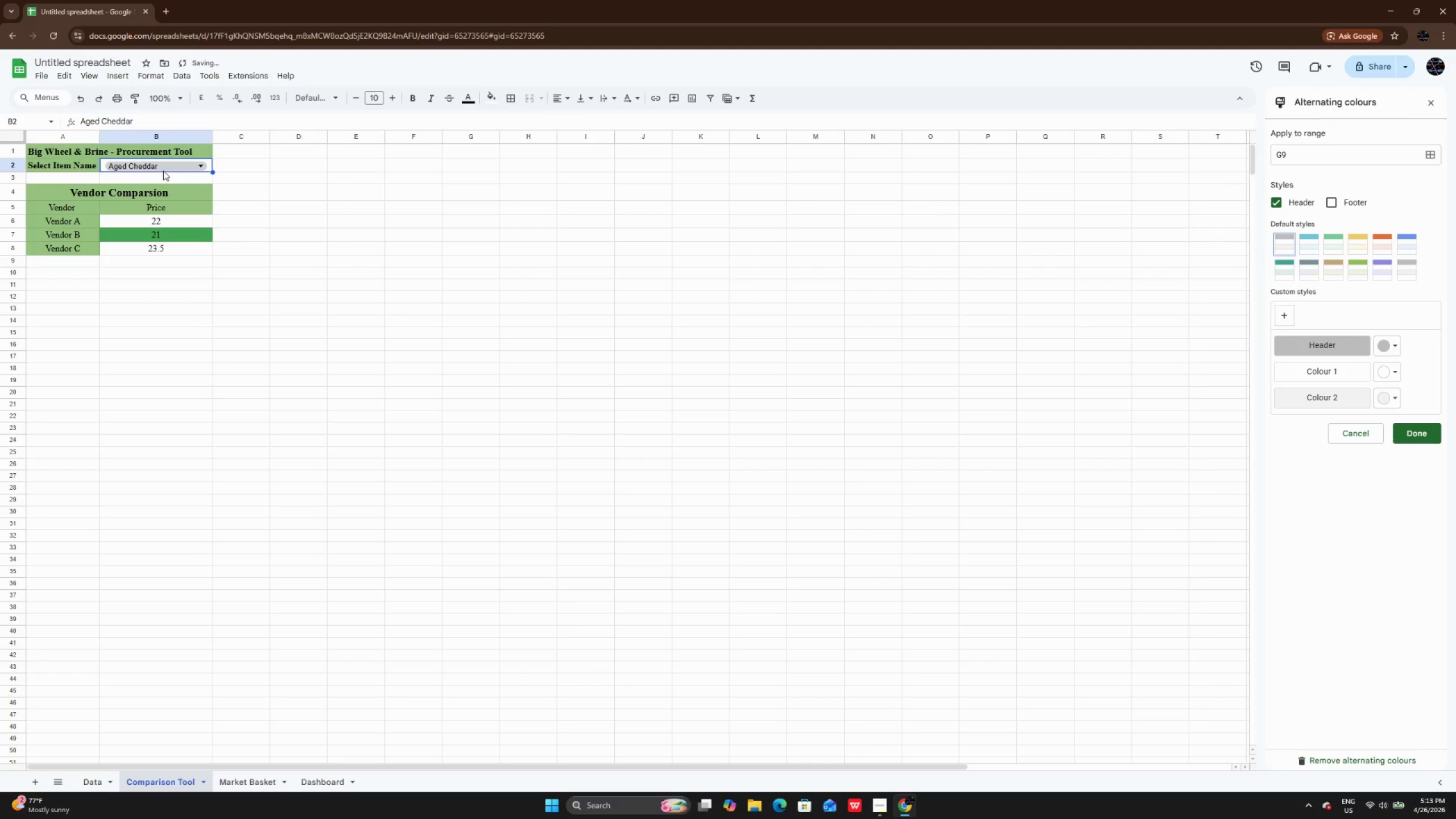 
left_click([163, 171])
 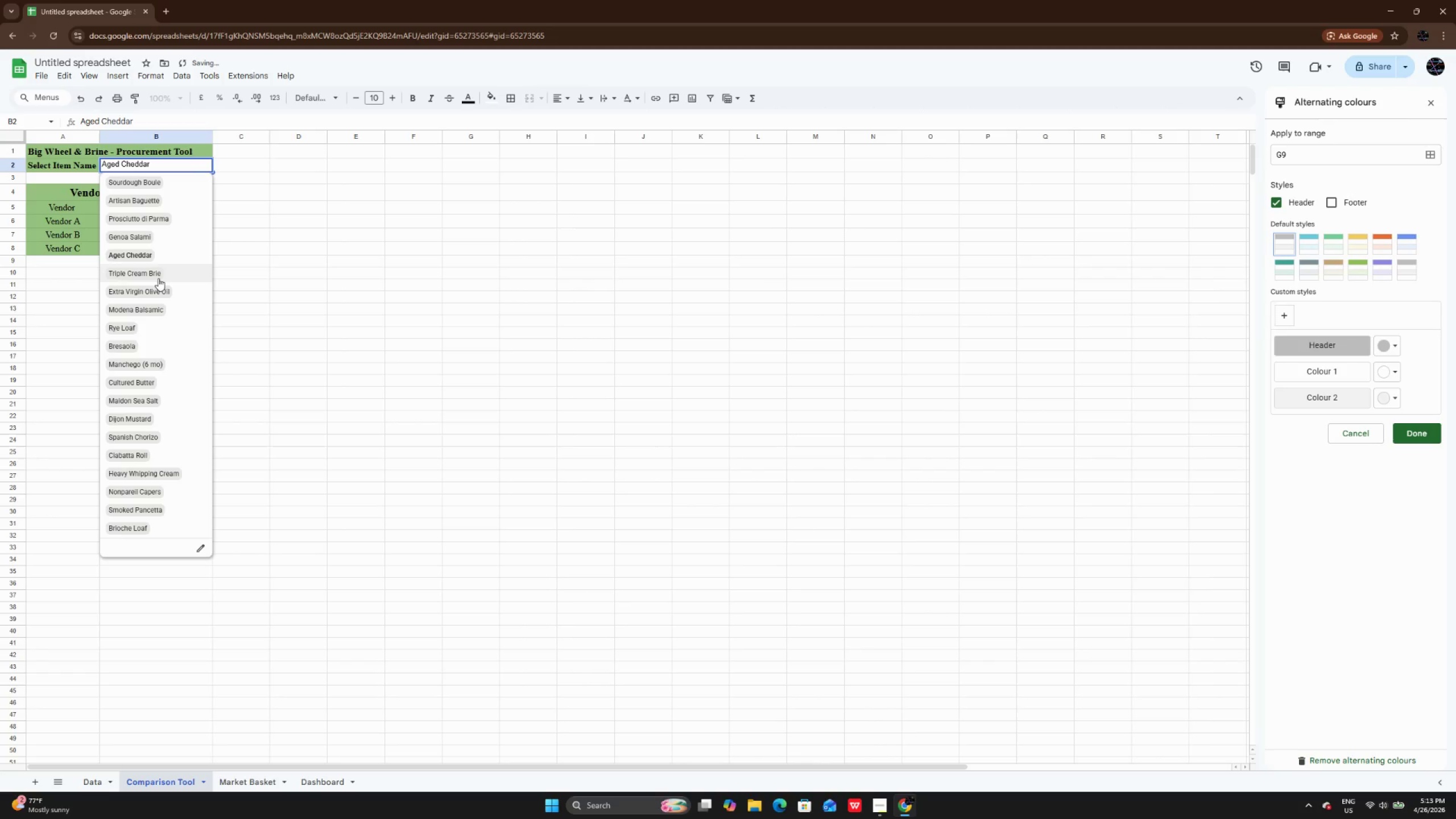 
left_click([158, 278])
 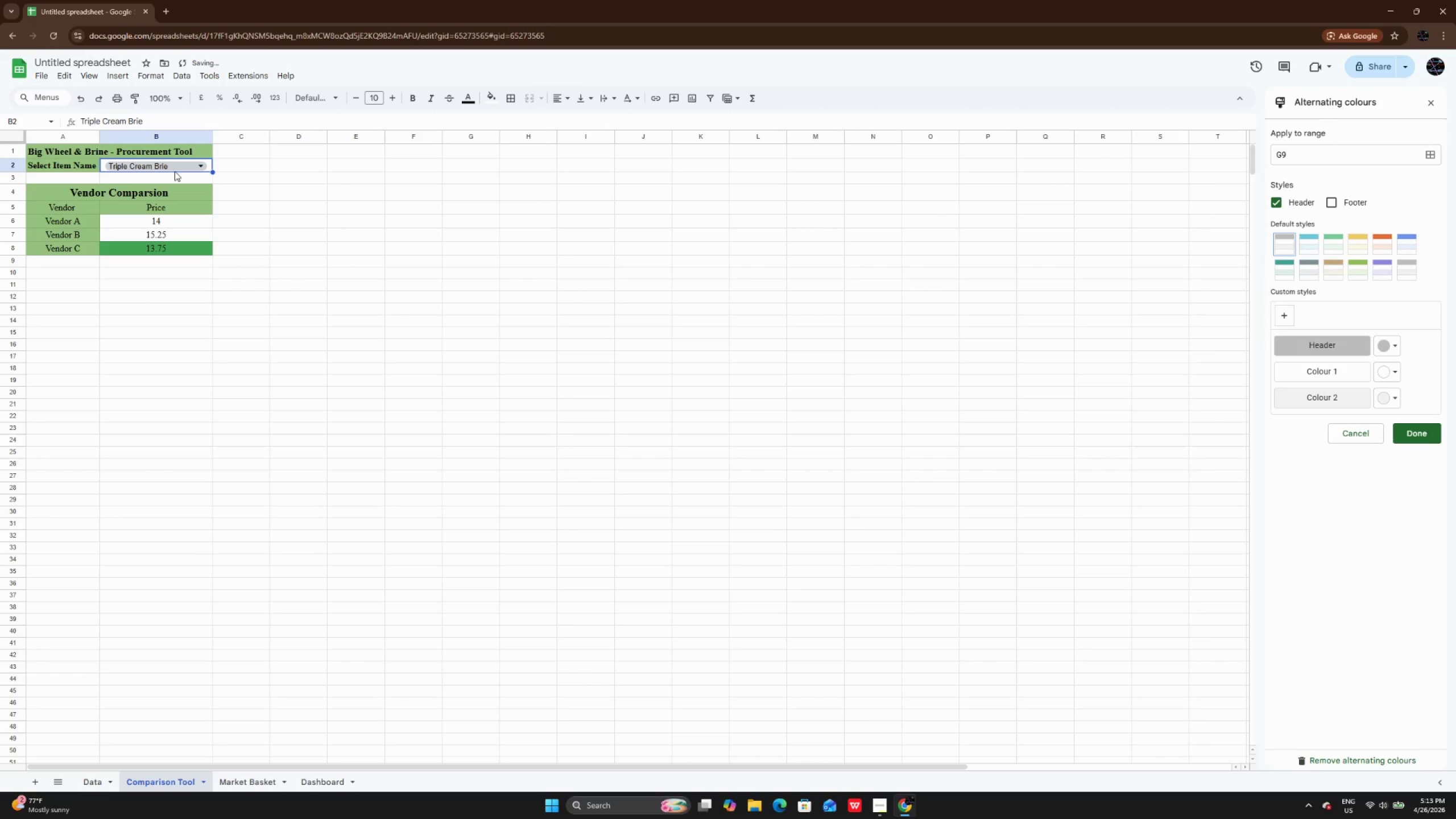 
left_click([175, 171])
 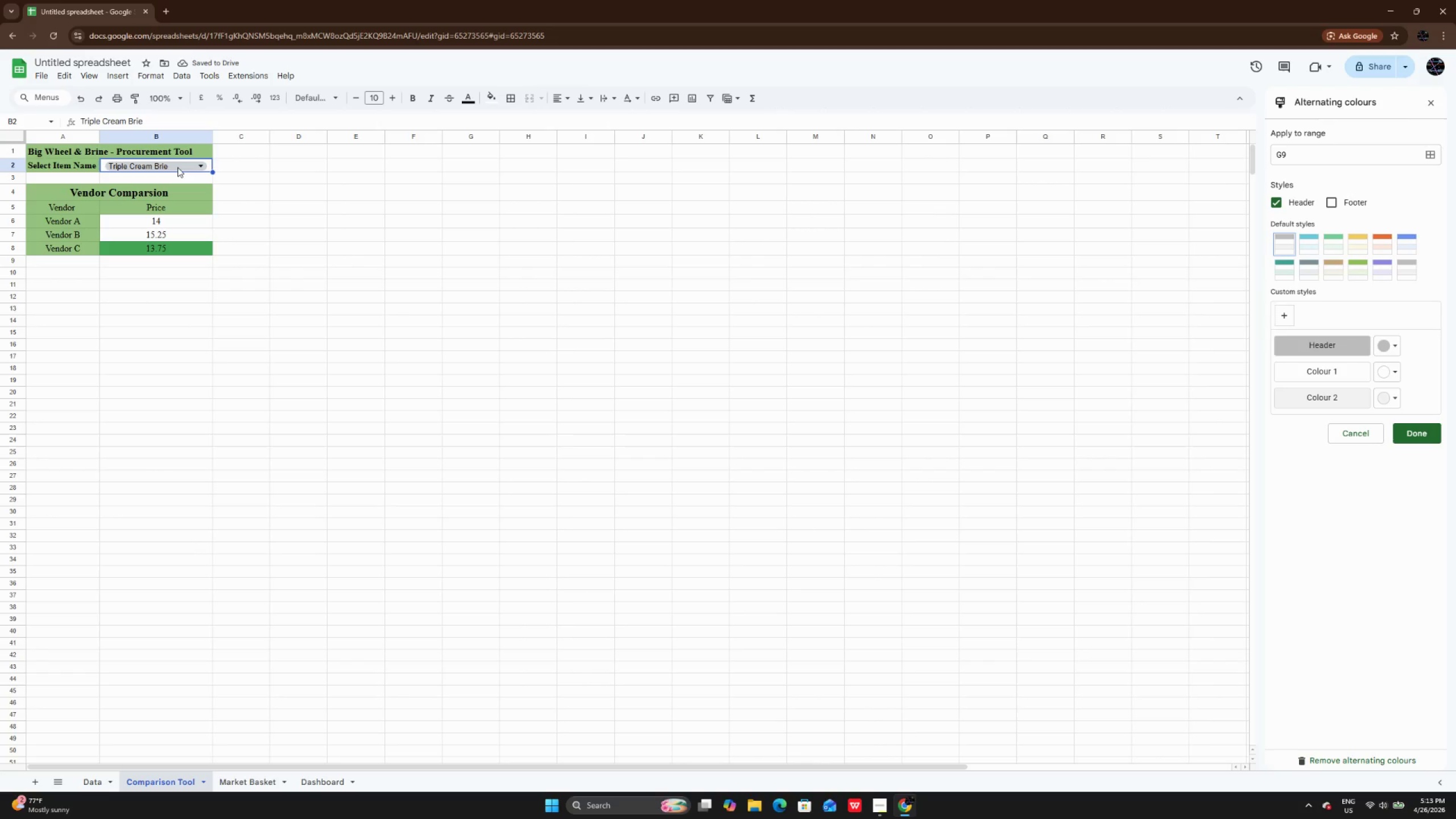 
left_click([177, 167])
 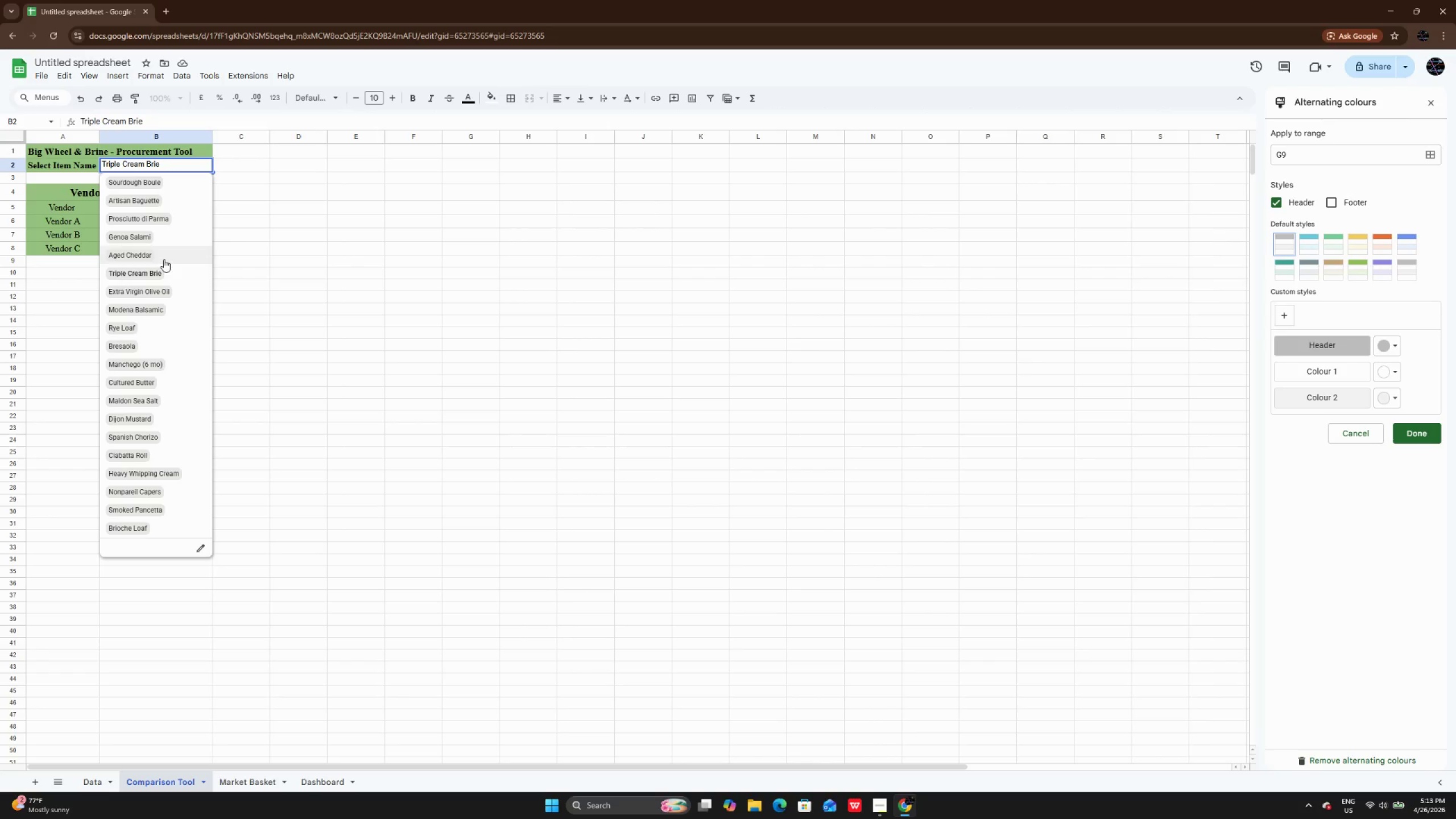 
left_click([160, 297])
 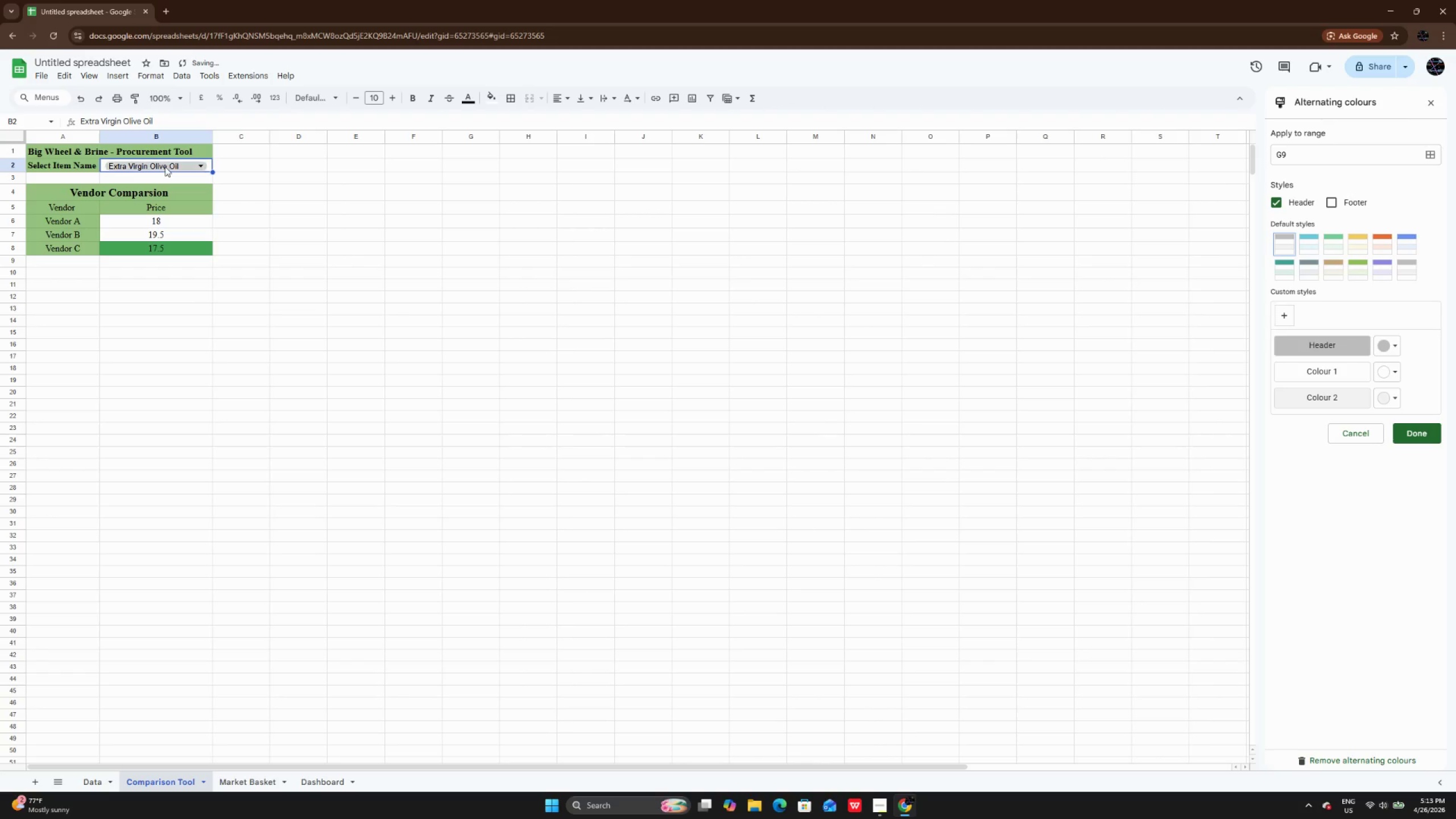 
left_click([165, 167])
 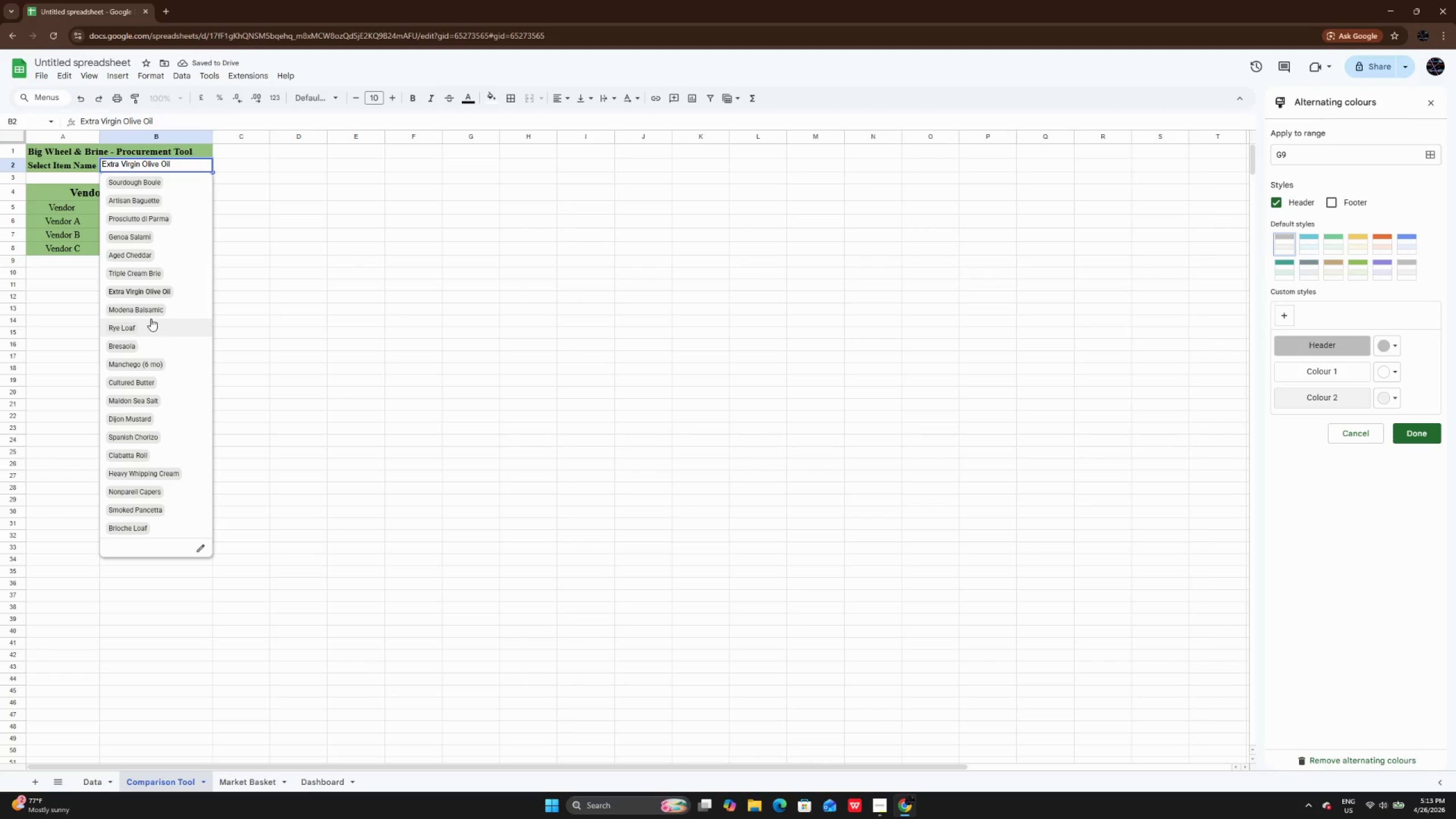 
left_click([151, 307])
 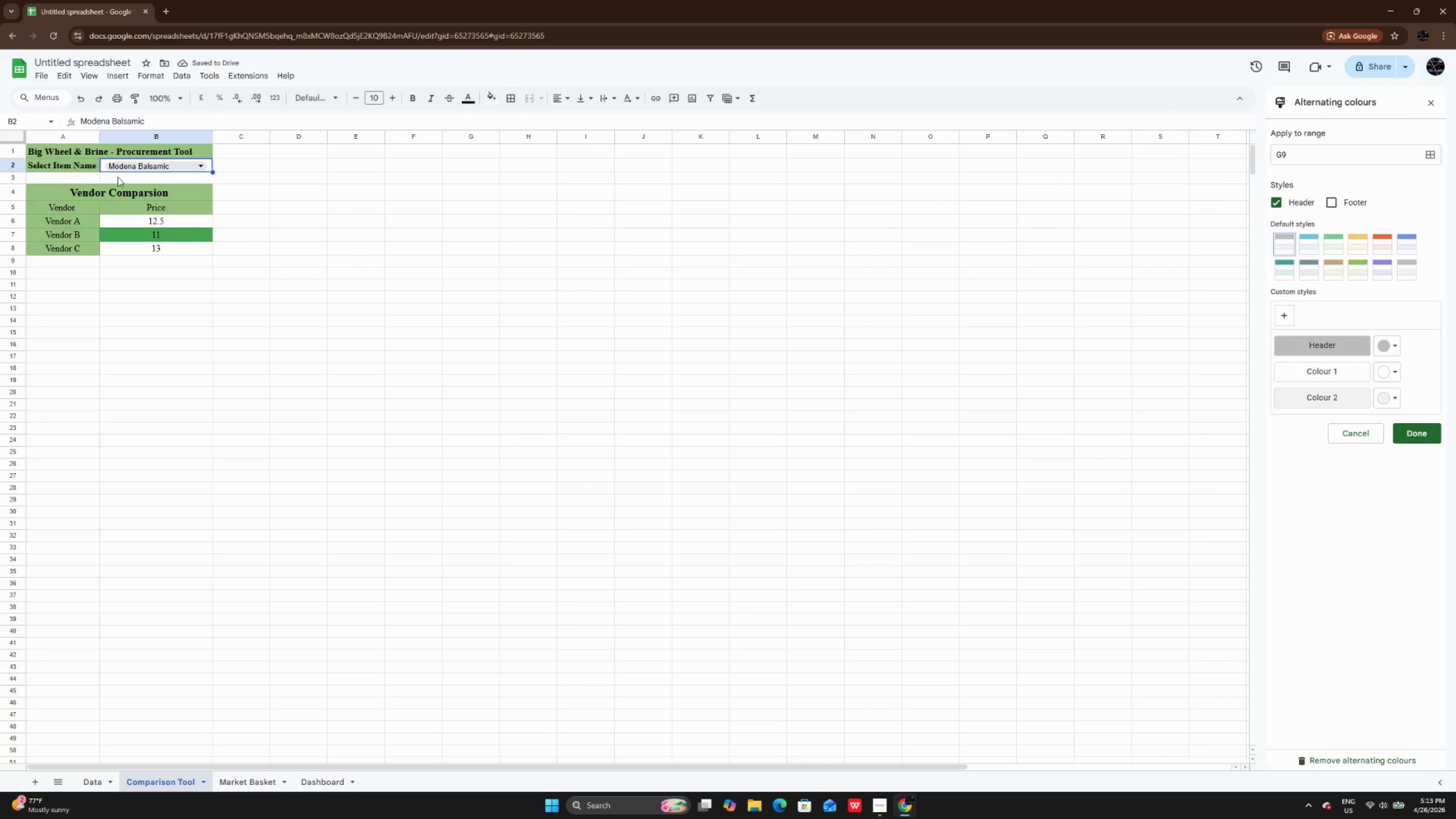 
left_click([184, 168])
 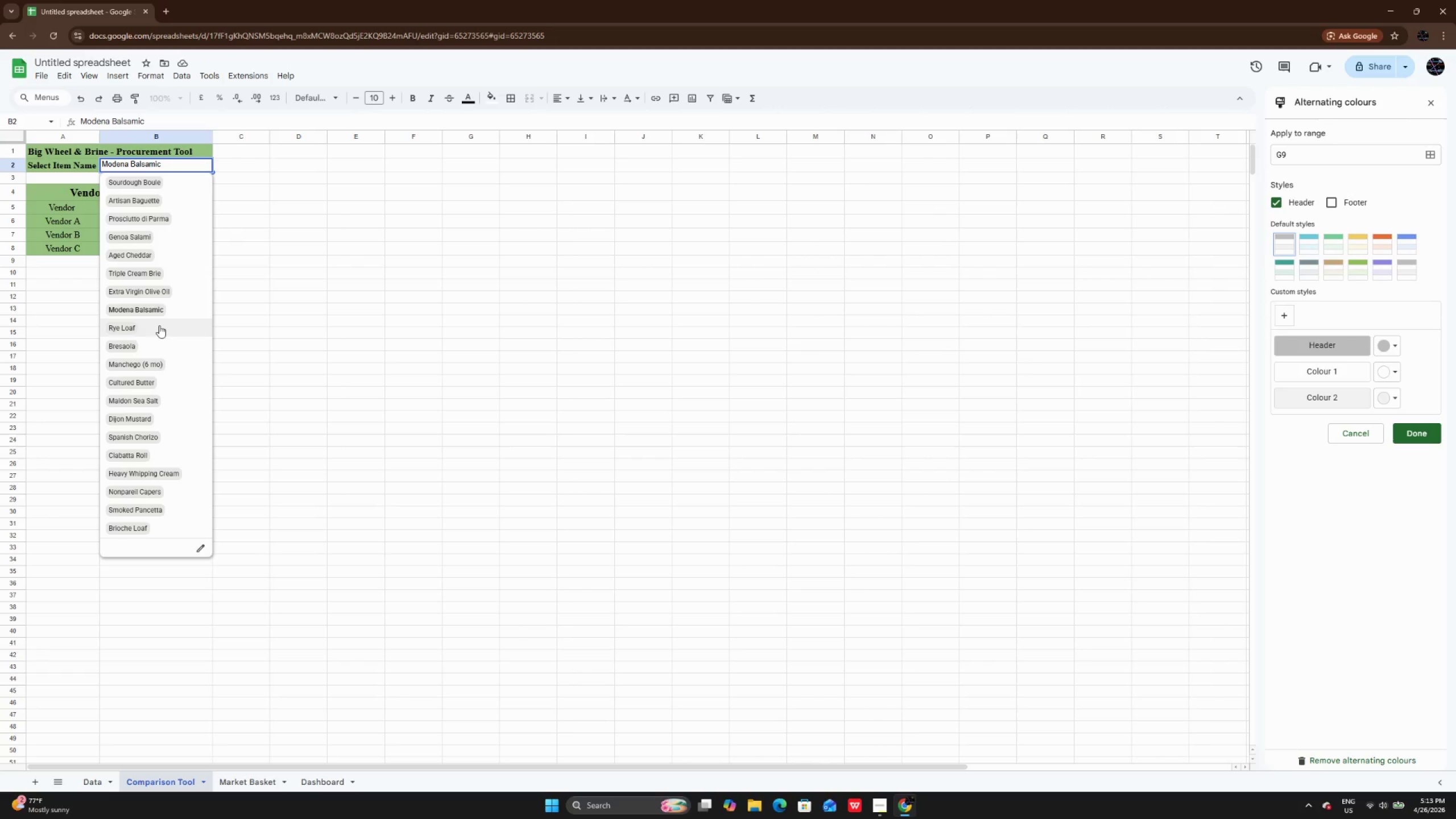 
left_click([164, 321])
 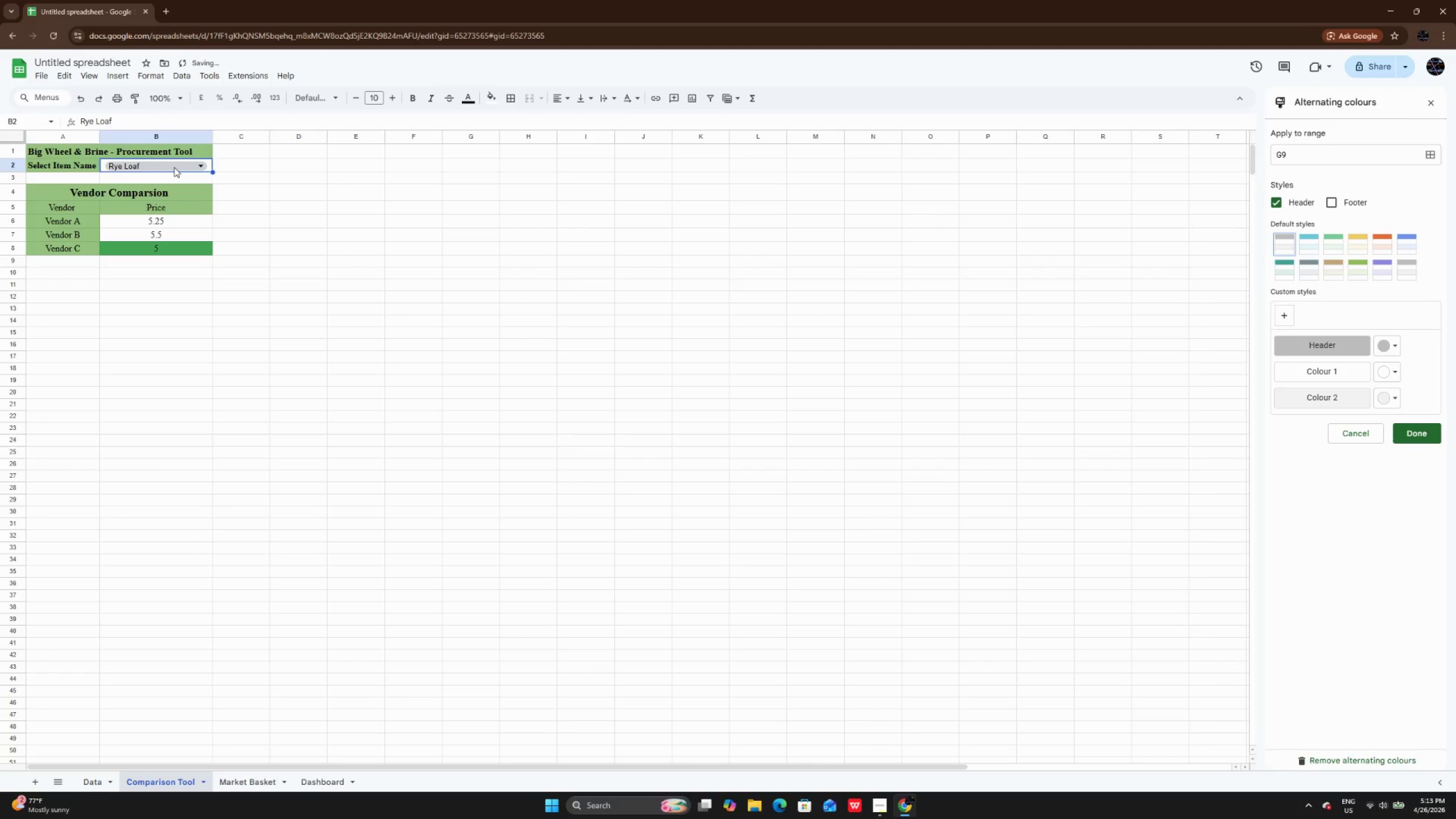 
left_click([174, 167])
 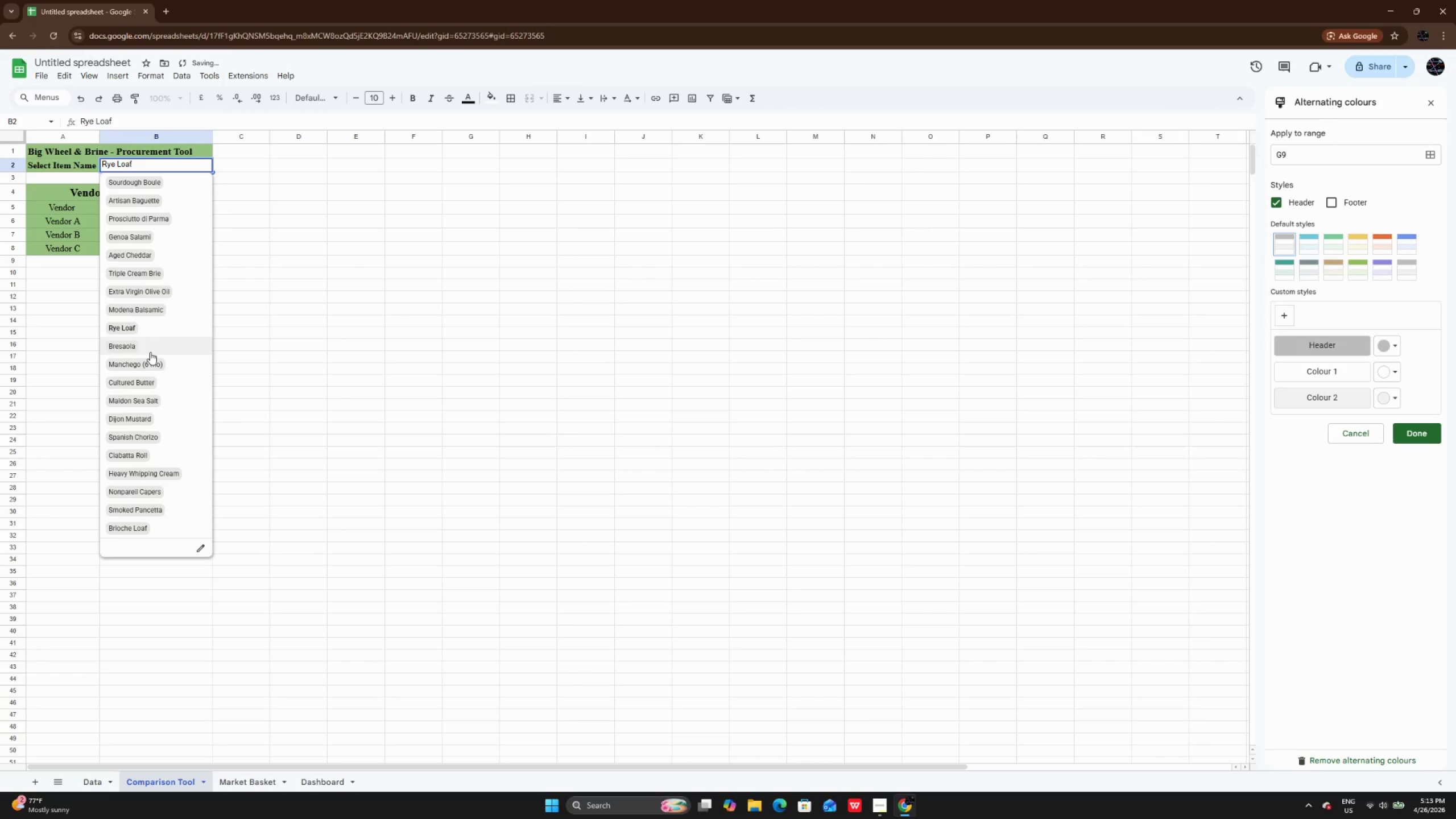 
left_click([150, 352])
 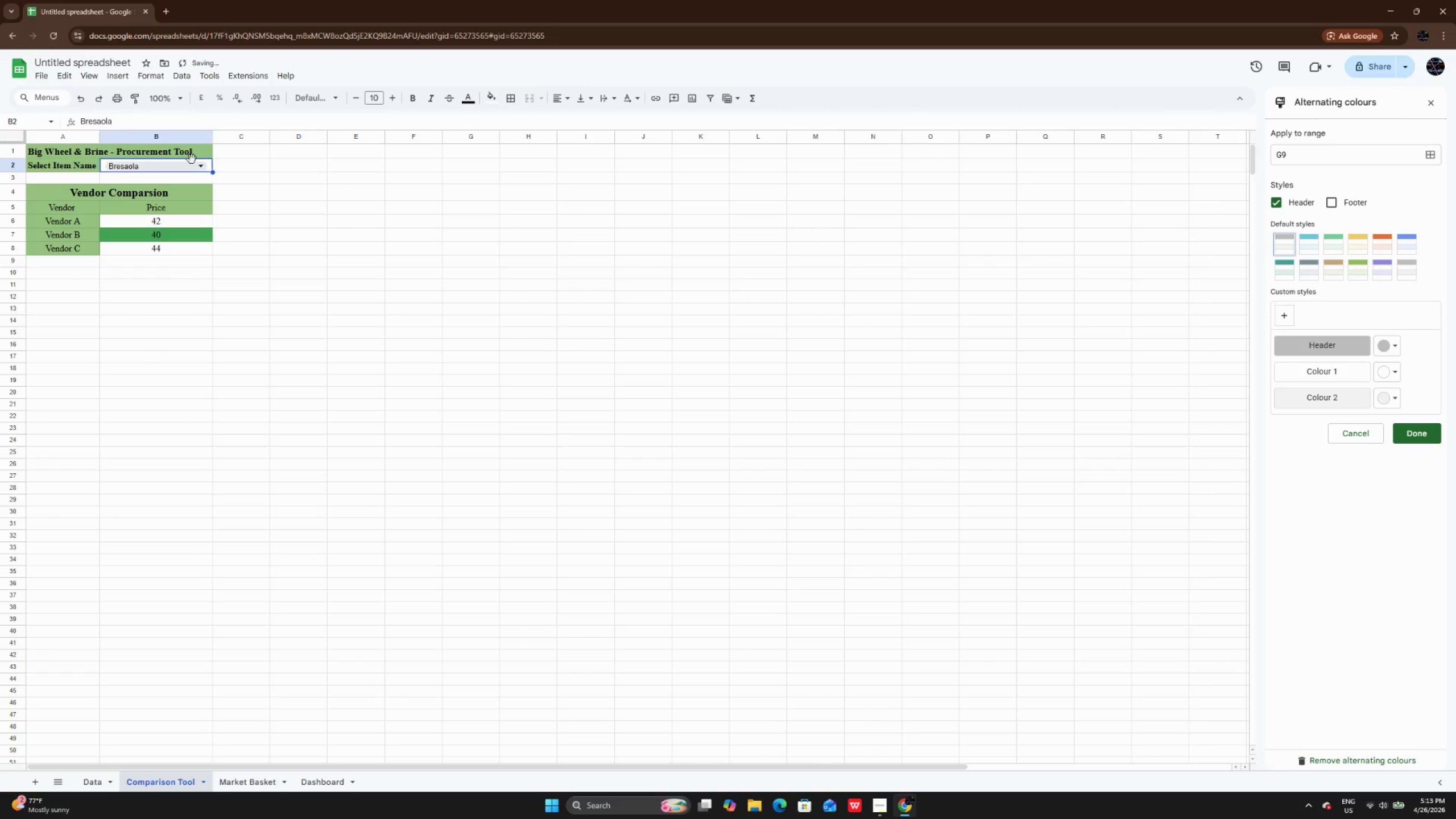 
left_click([191, 166])
 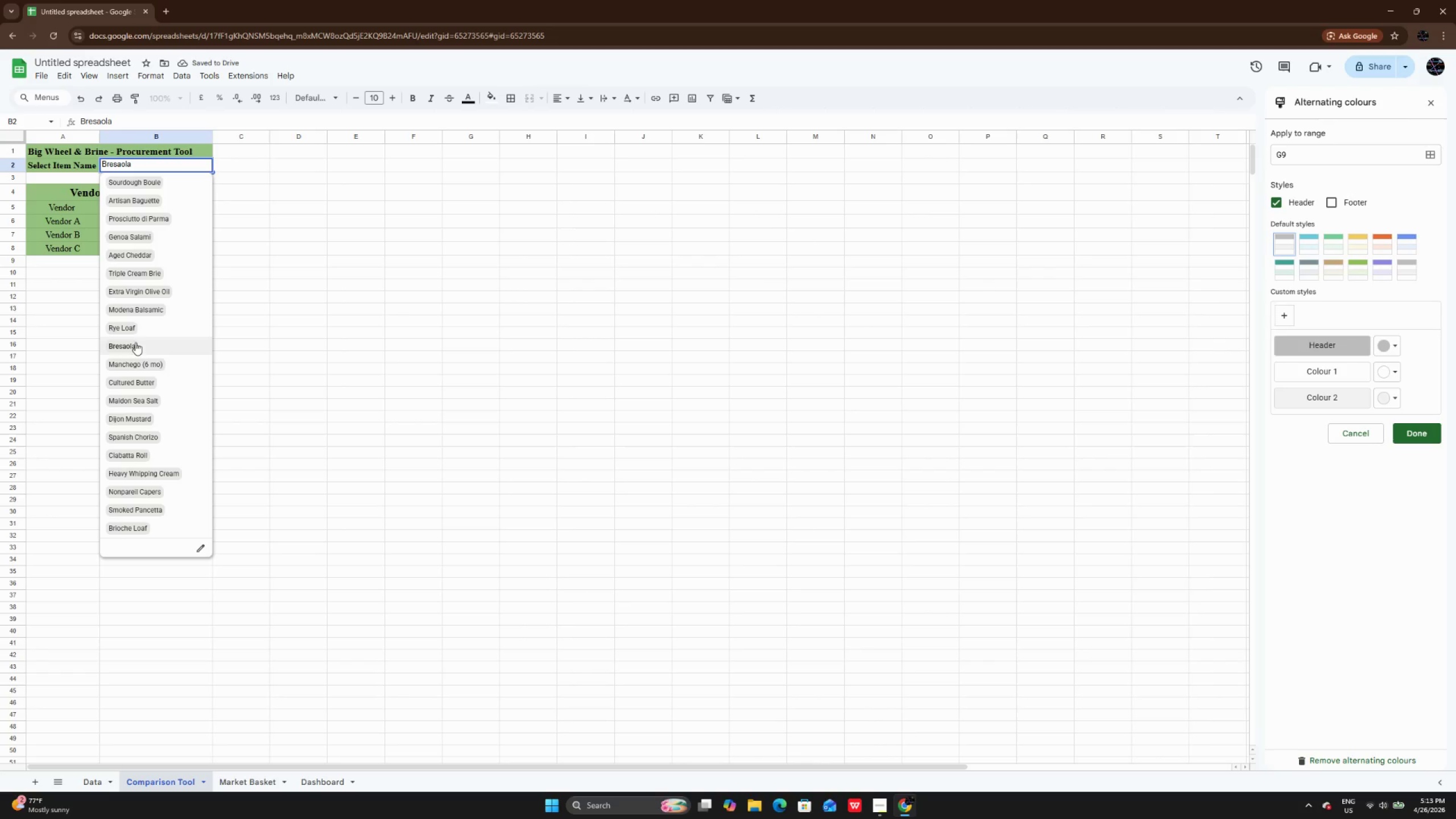 
left_click([131, 365])
 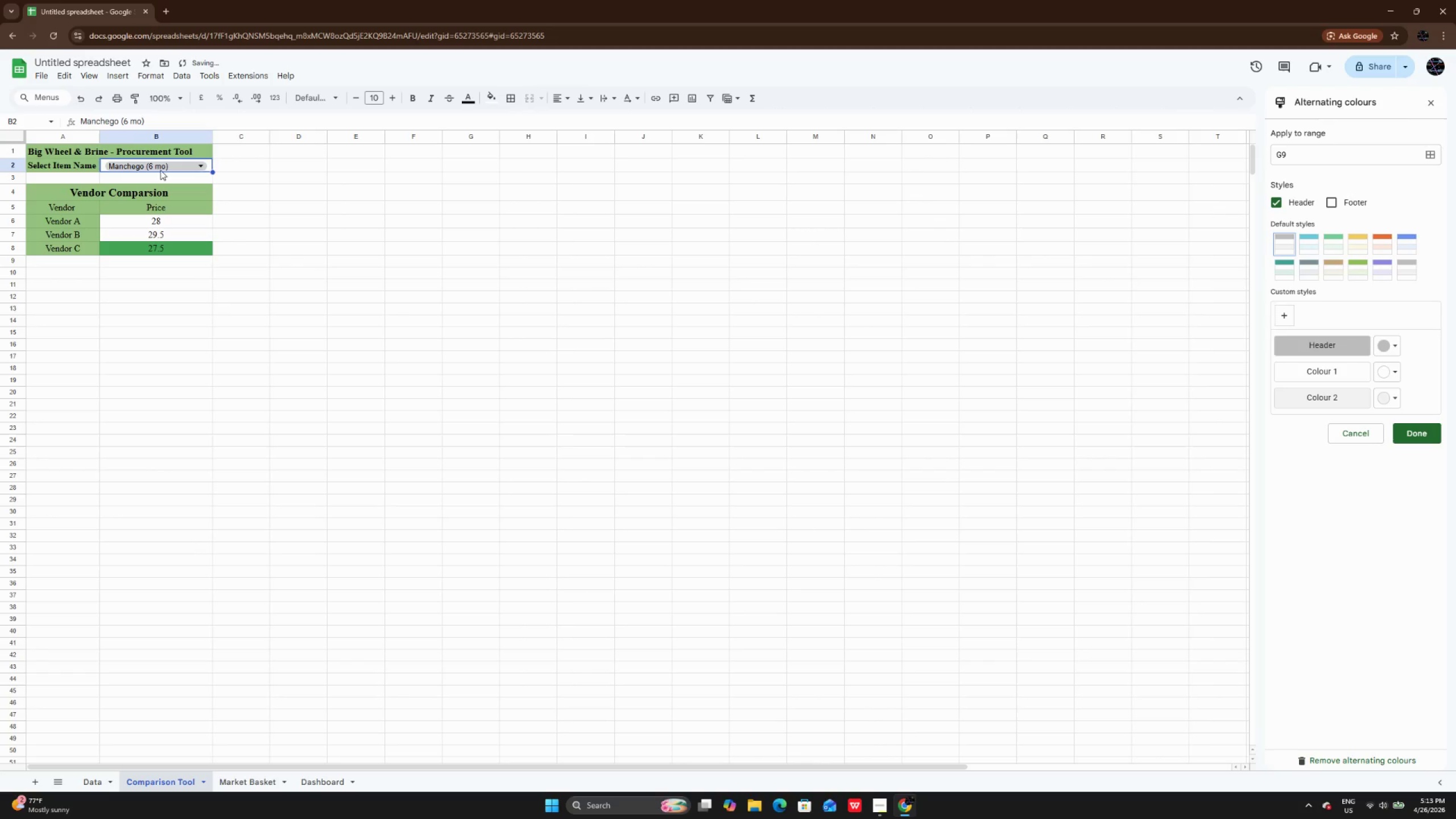 
left_click([161, 162])
 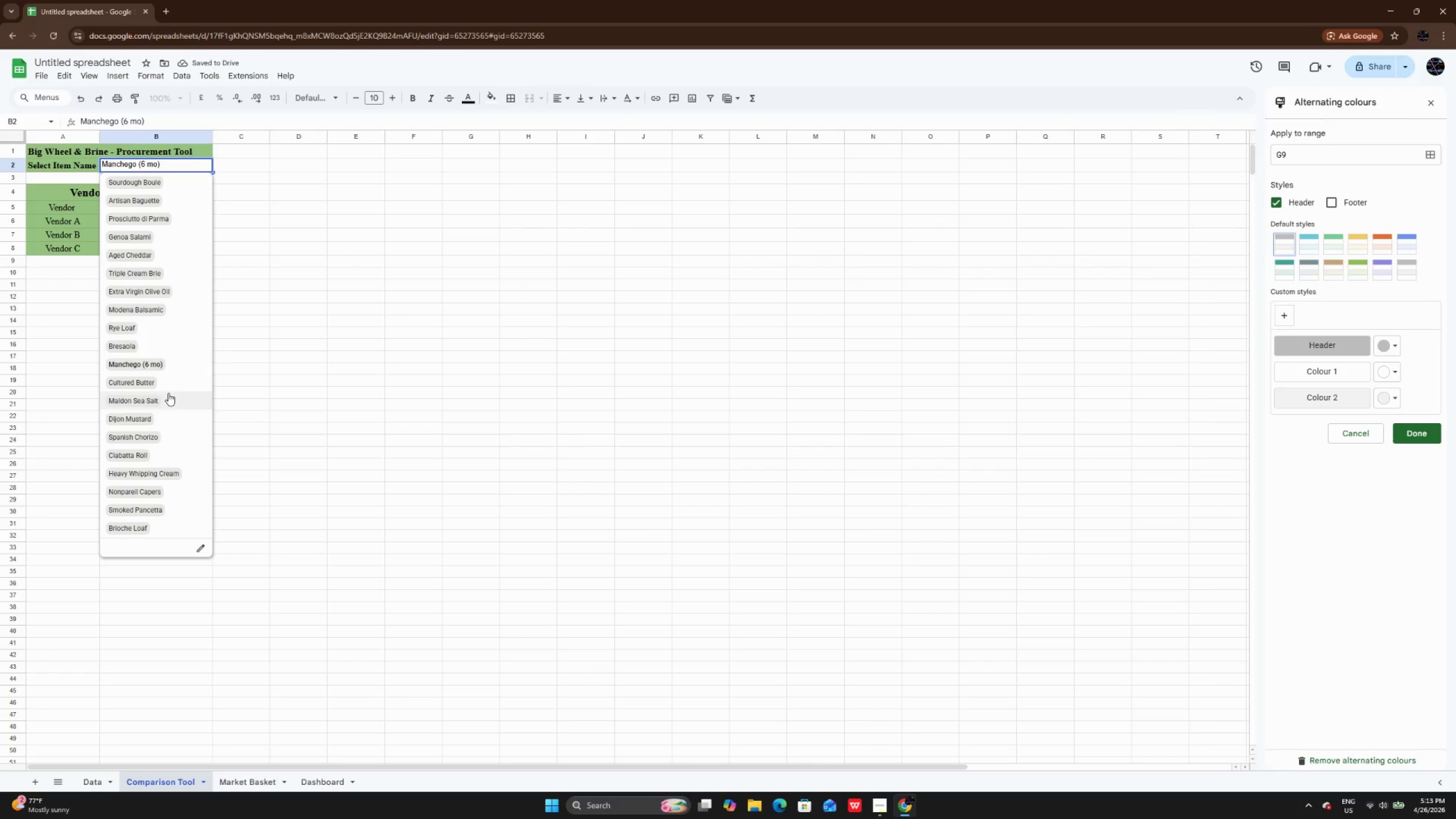 
left_click([168, 380])
 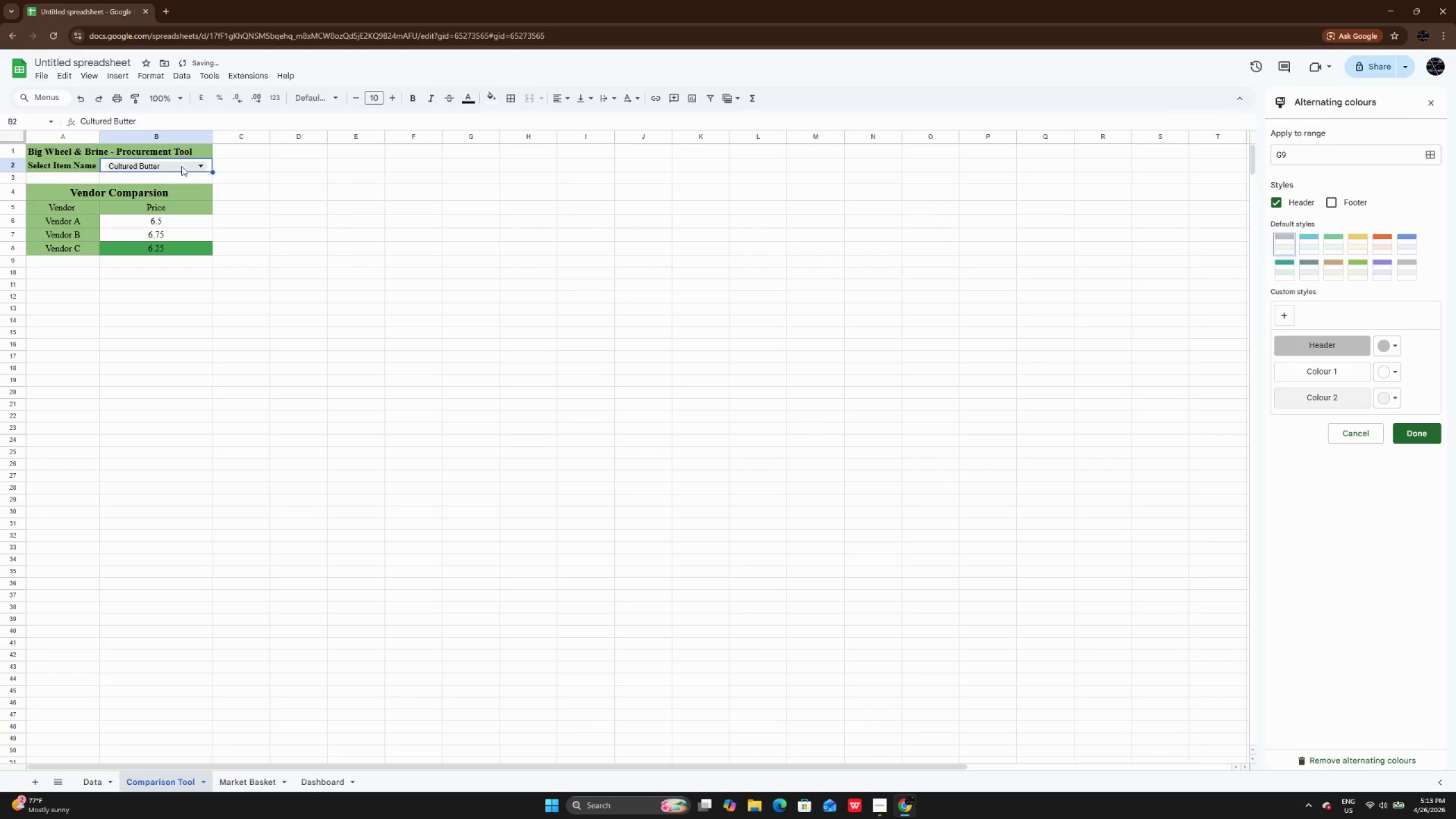 
left_click([181, 169])
 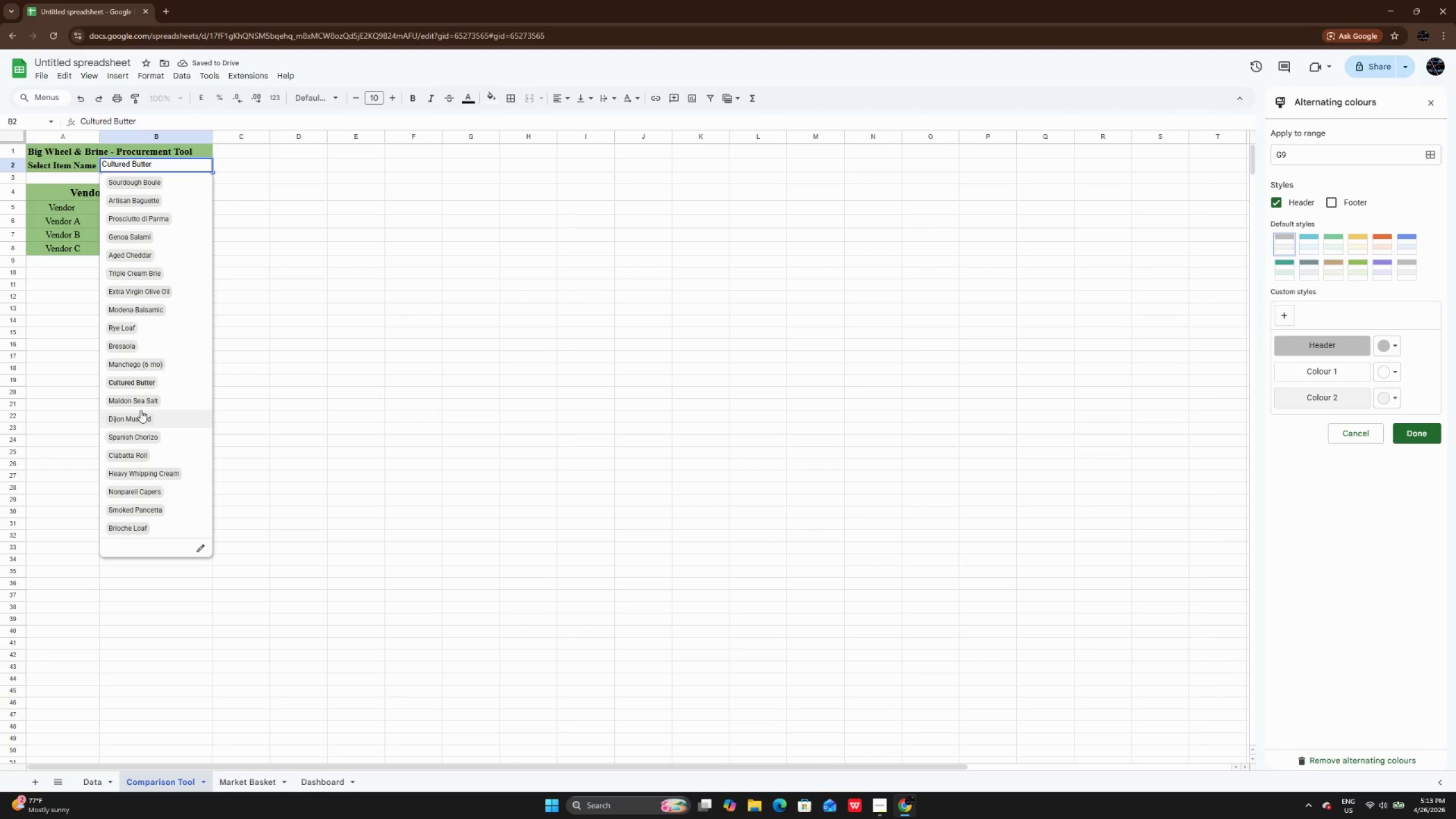 
left_click([146, 393])
 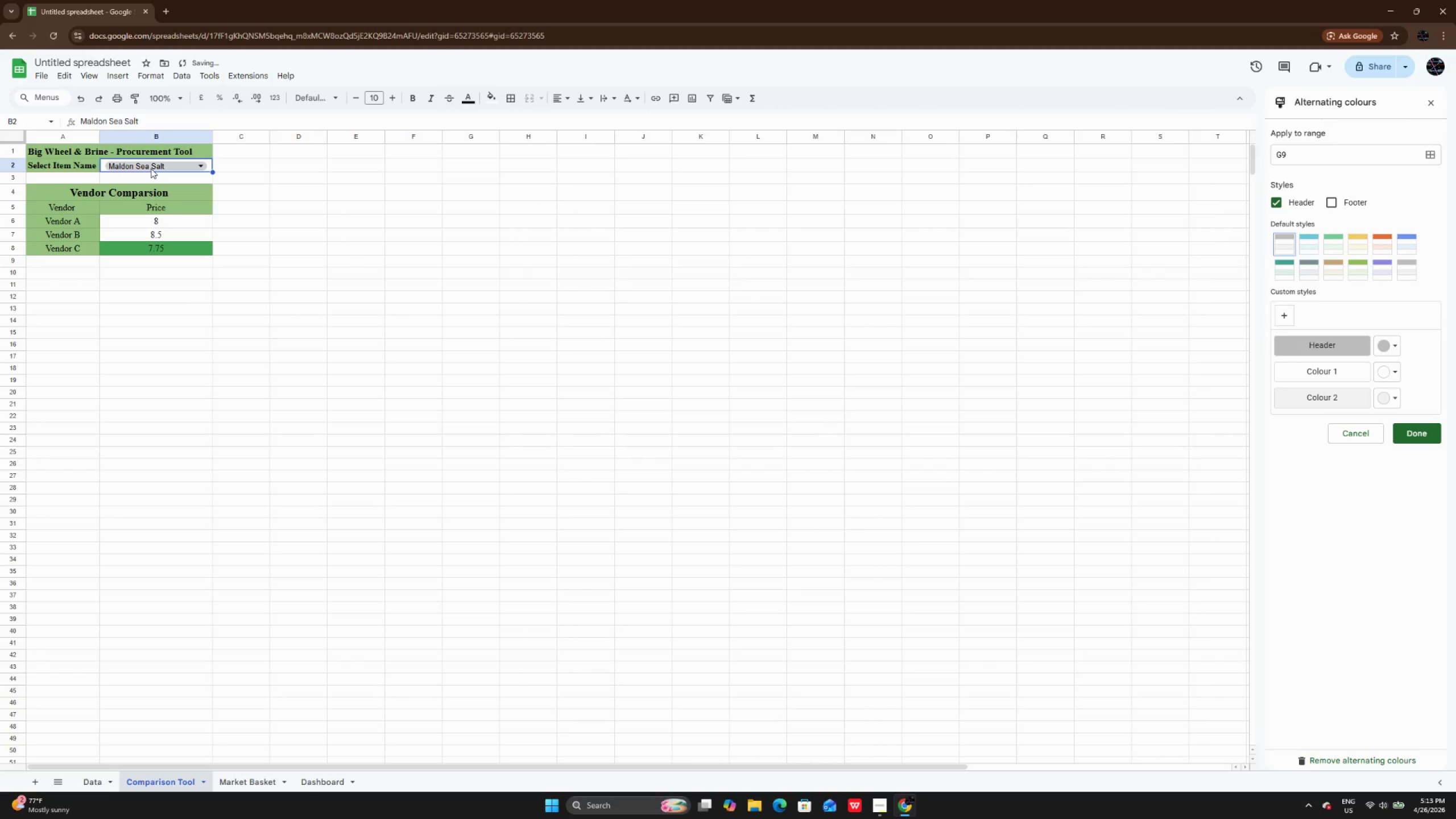 
left_click([151, 168])
 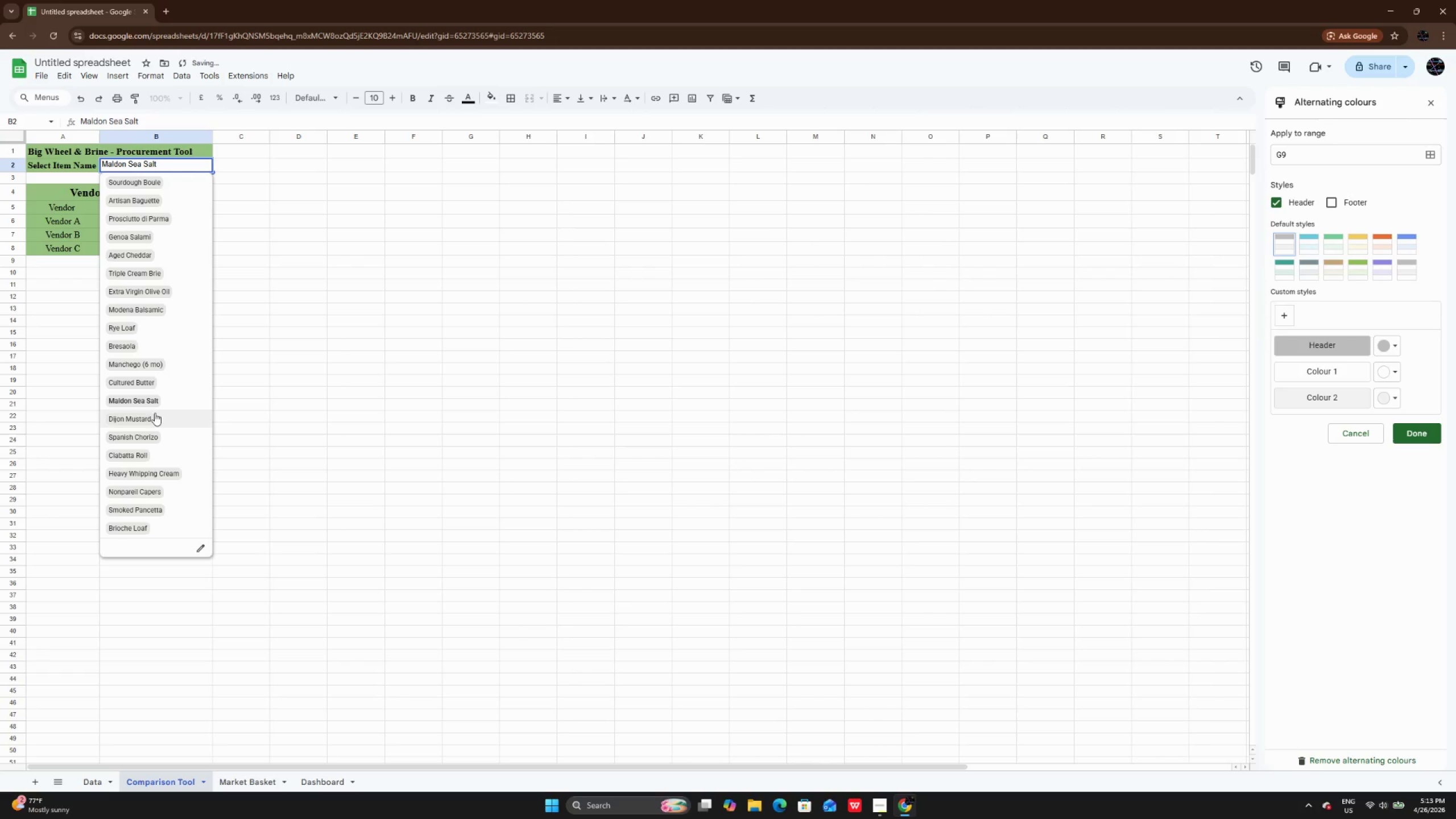 
left_click([154, 415])
 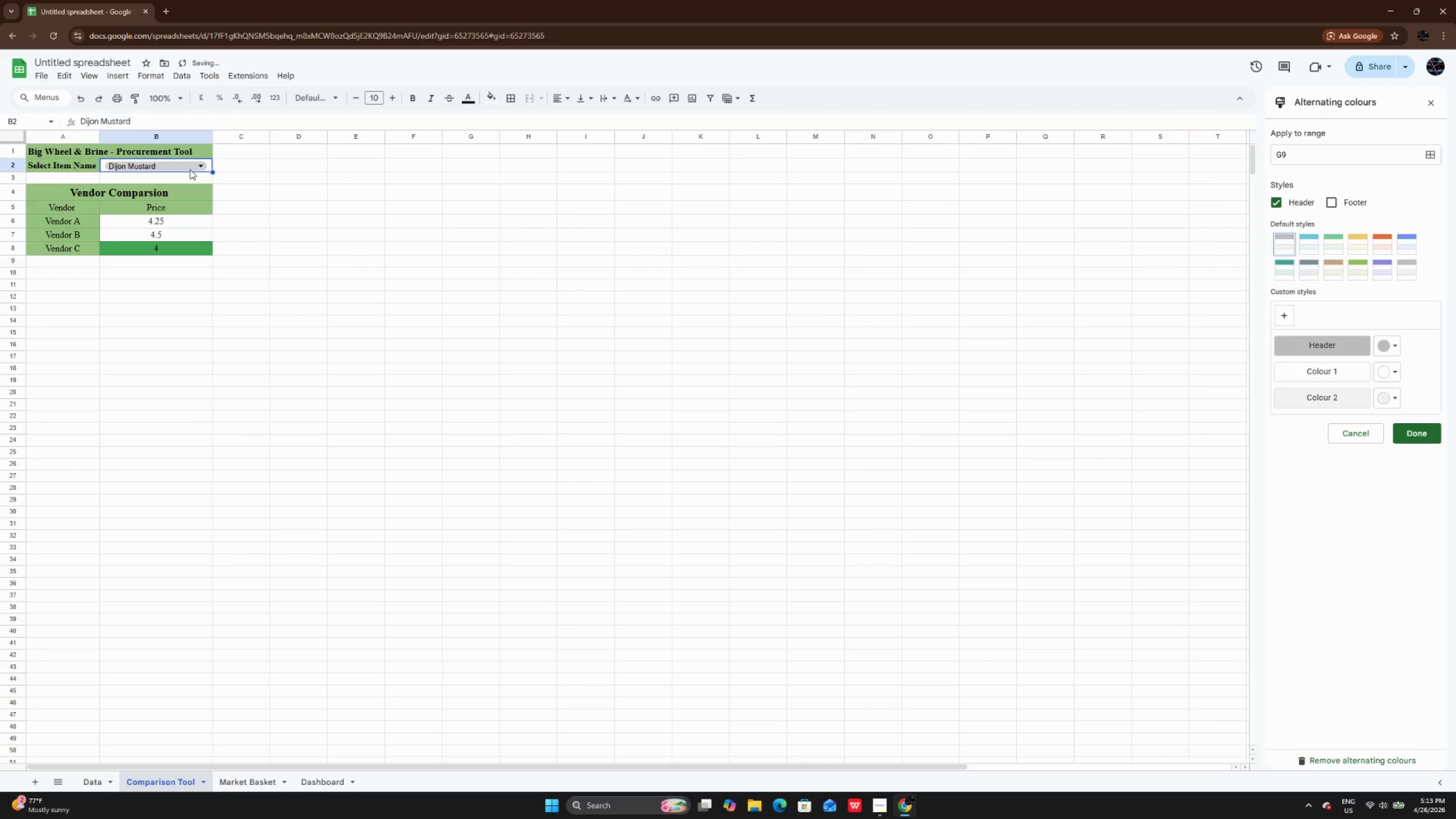 
left_click([190, 169])
 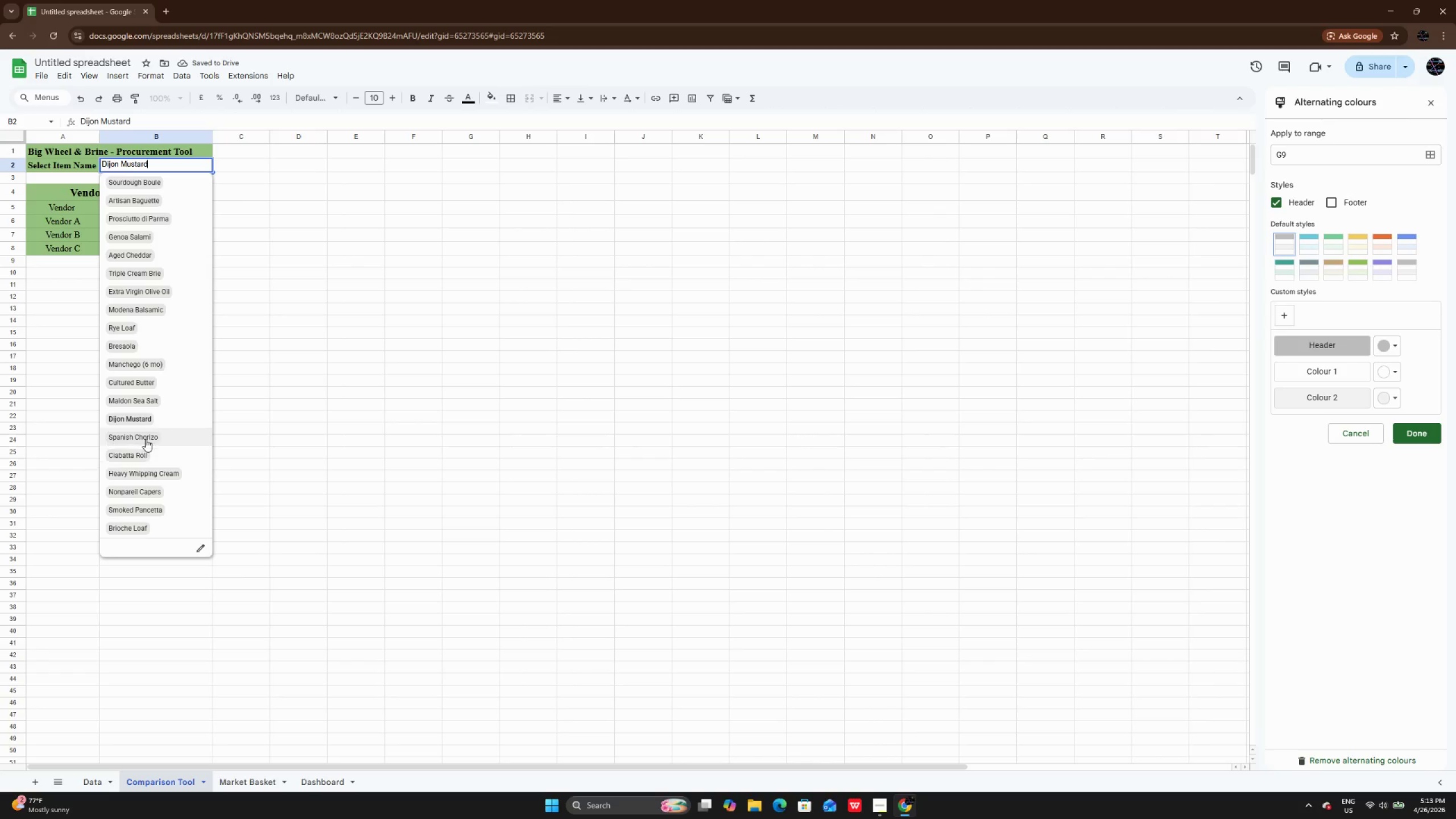 
left_click([146, 439])
 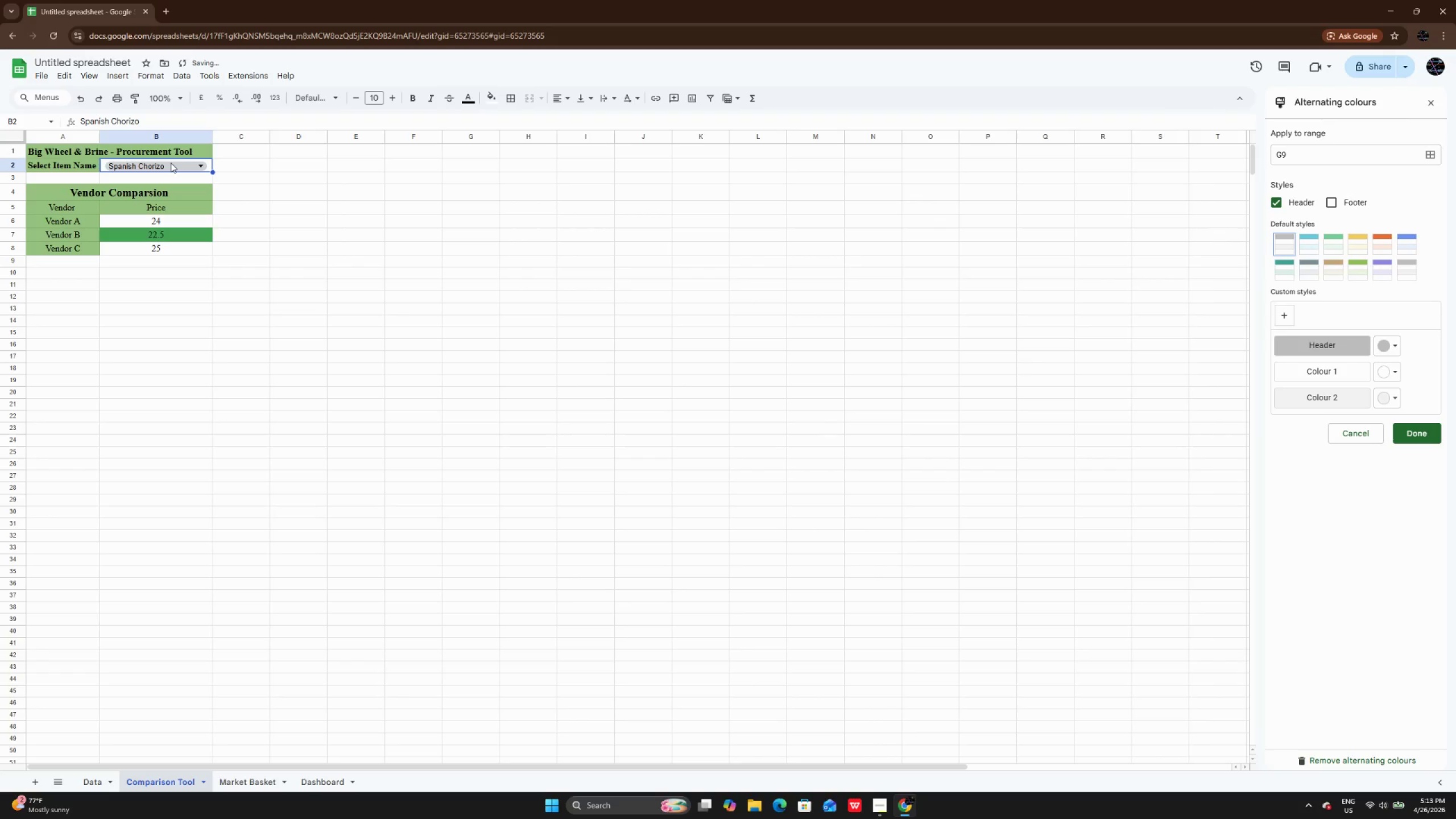 
left_click([169, 165])
 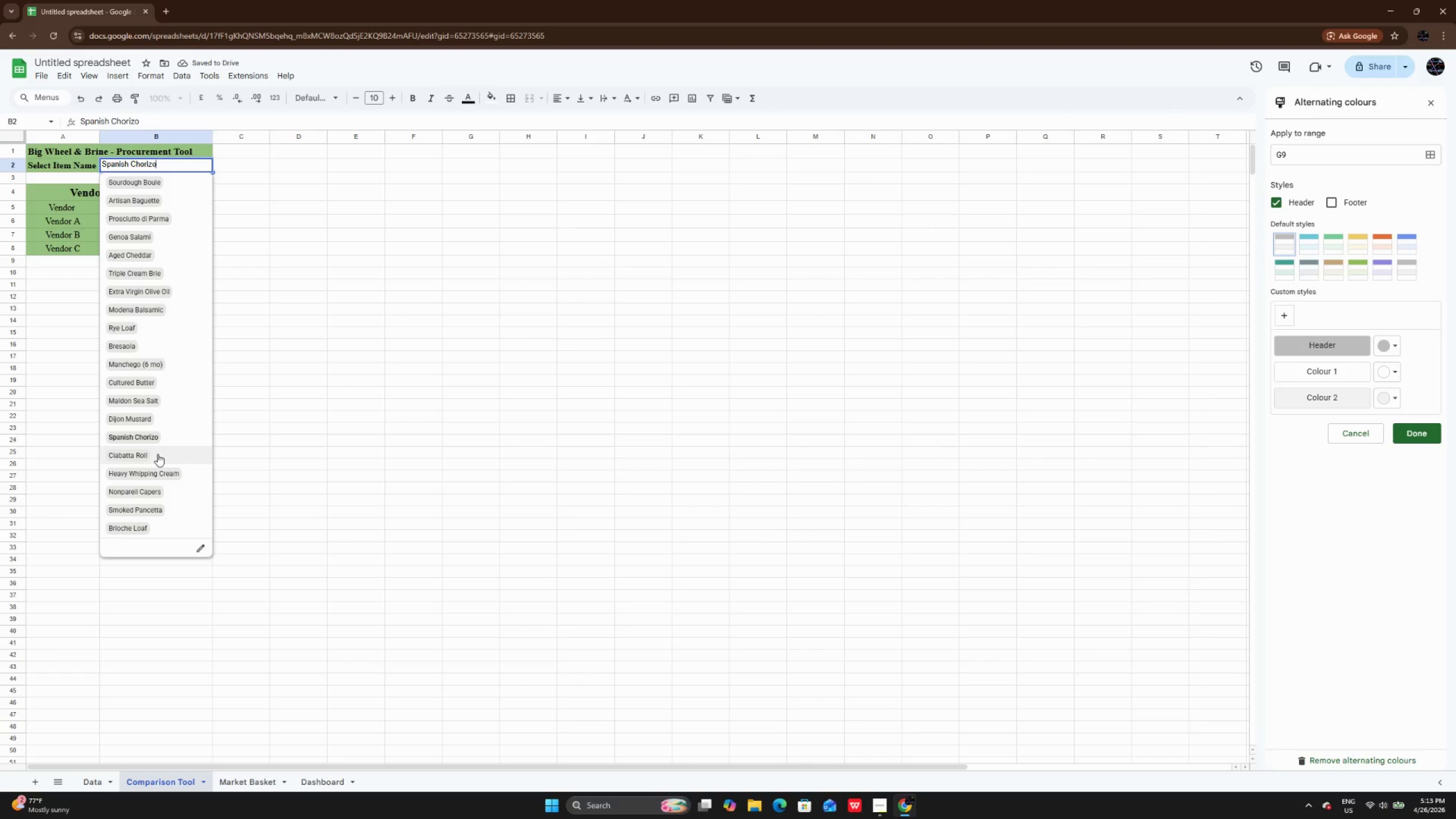 
left_click([158, 454])
 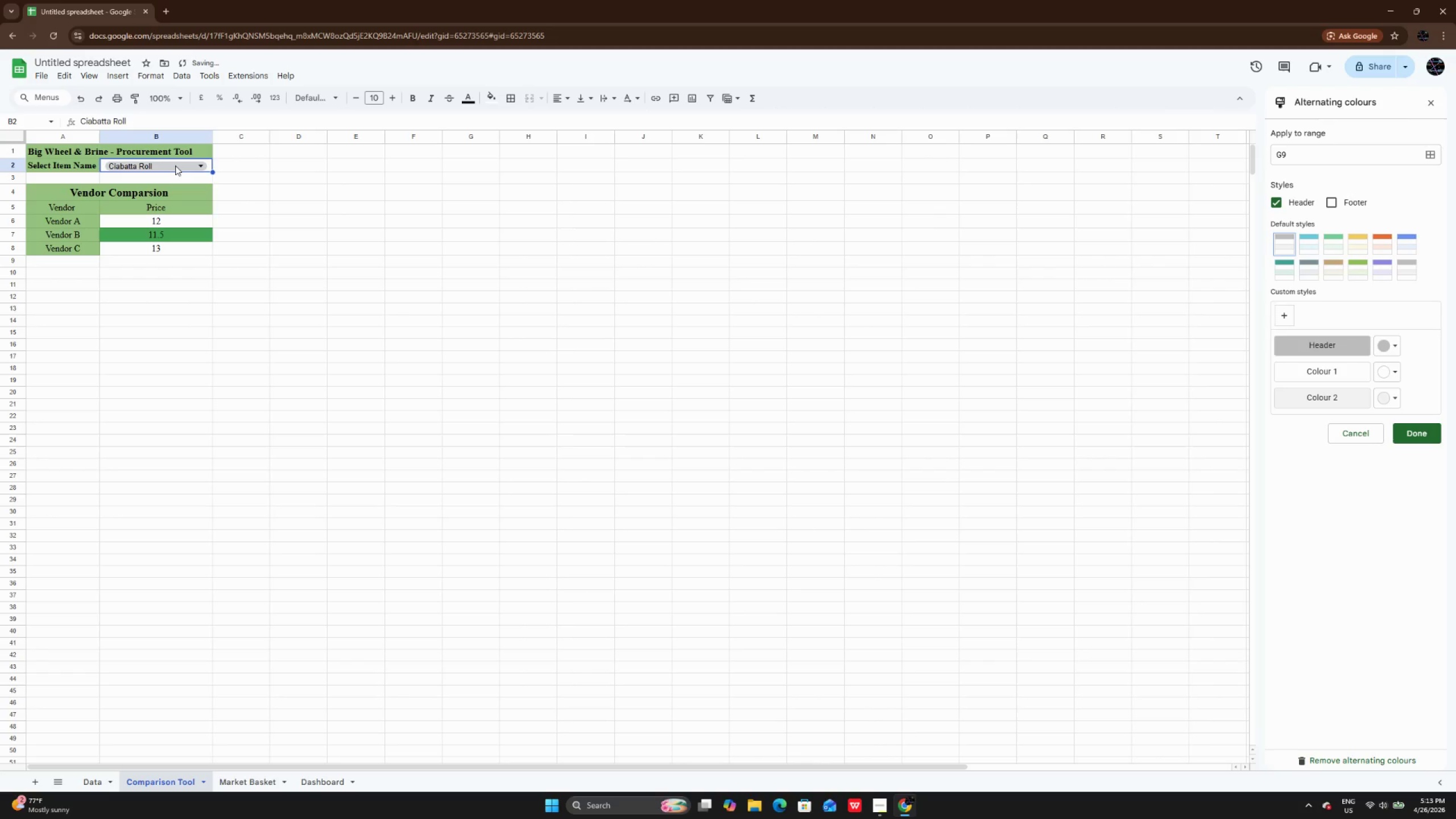 
left_click_drag(start_coordinate=[175, 166], to_coordinate=[175, 170])
 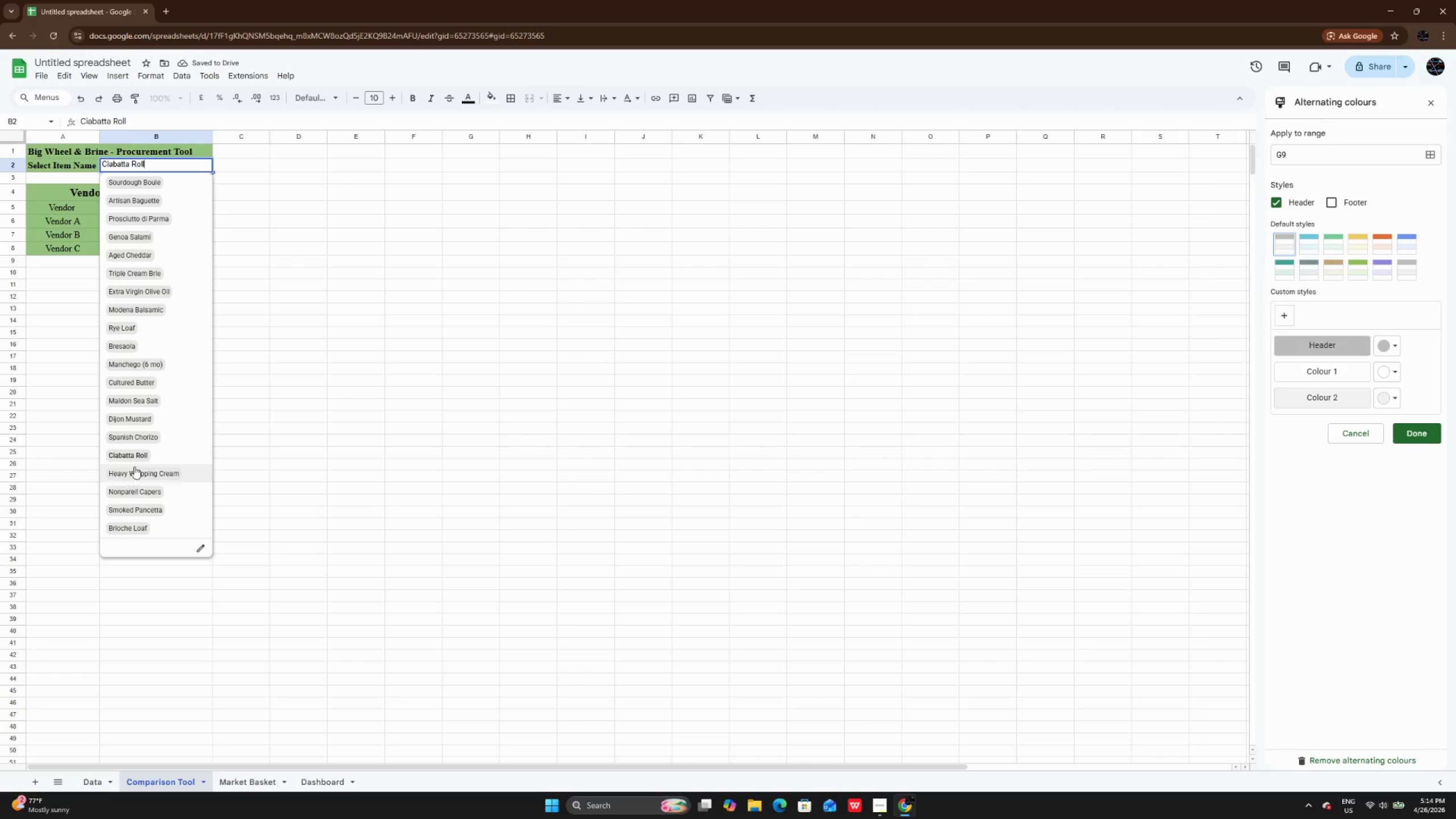 
left_click([134, 465])
 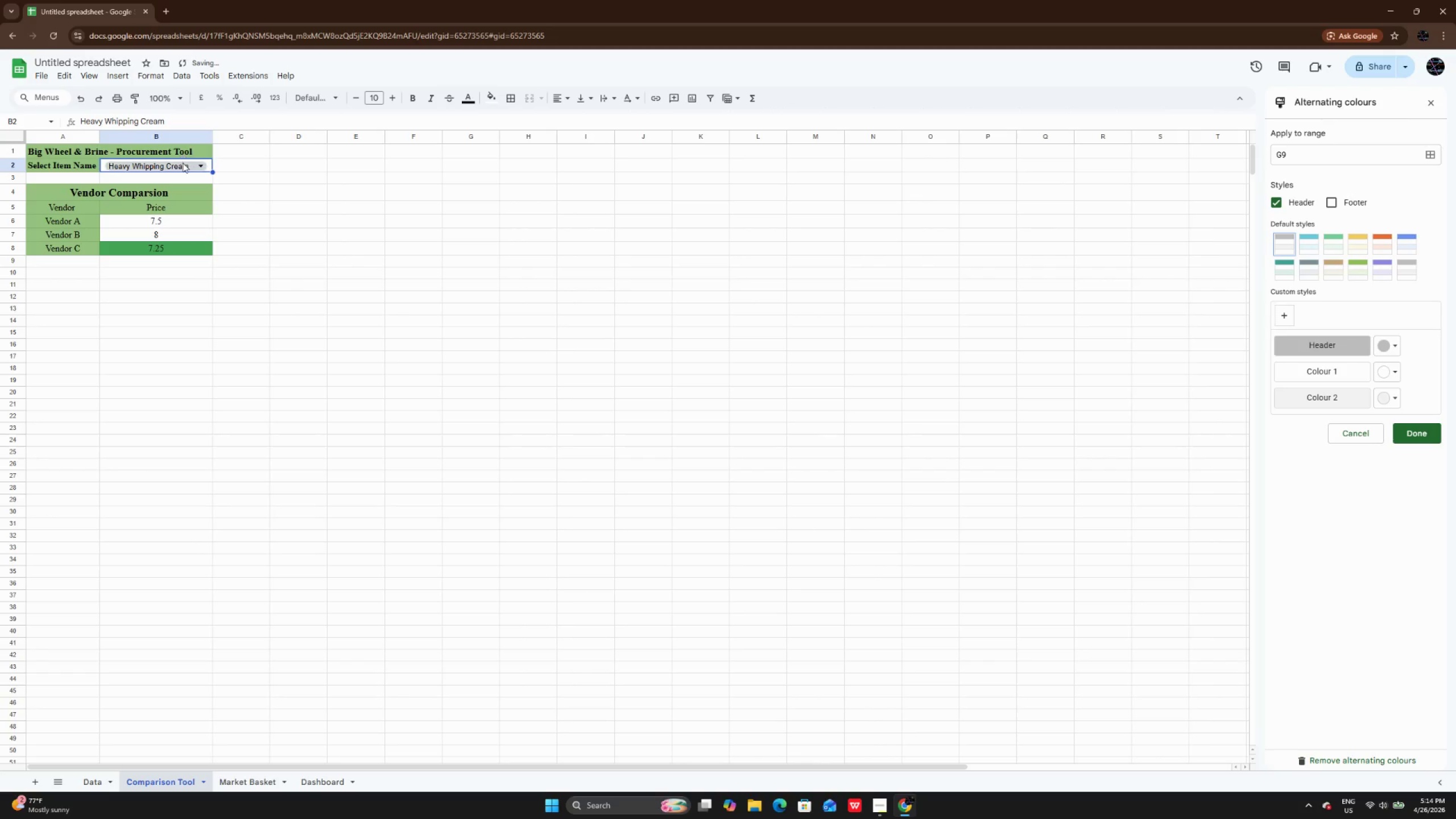 
left_click([179, 169])
 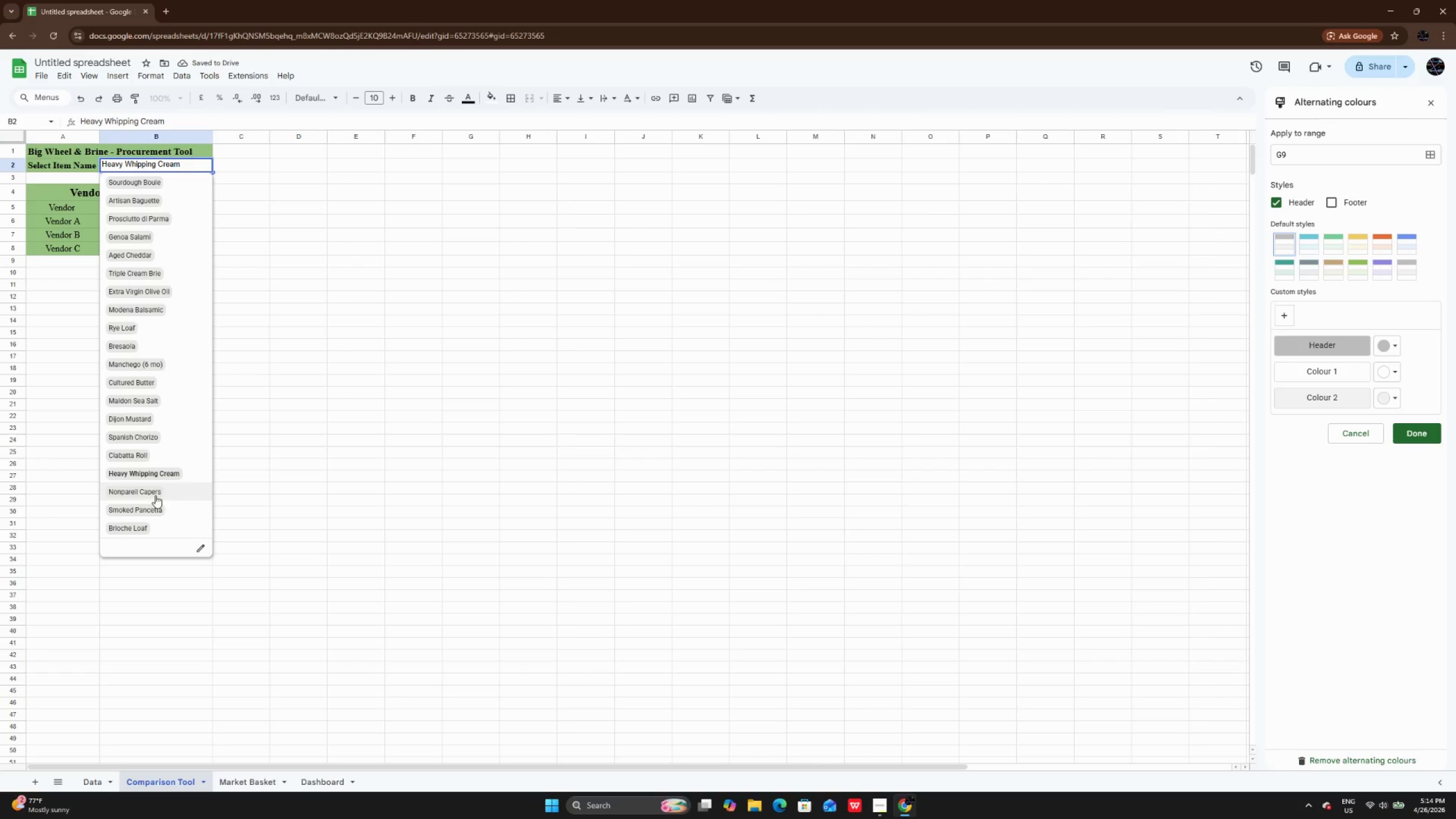 
left_click([155, 489])
 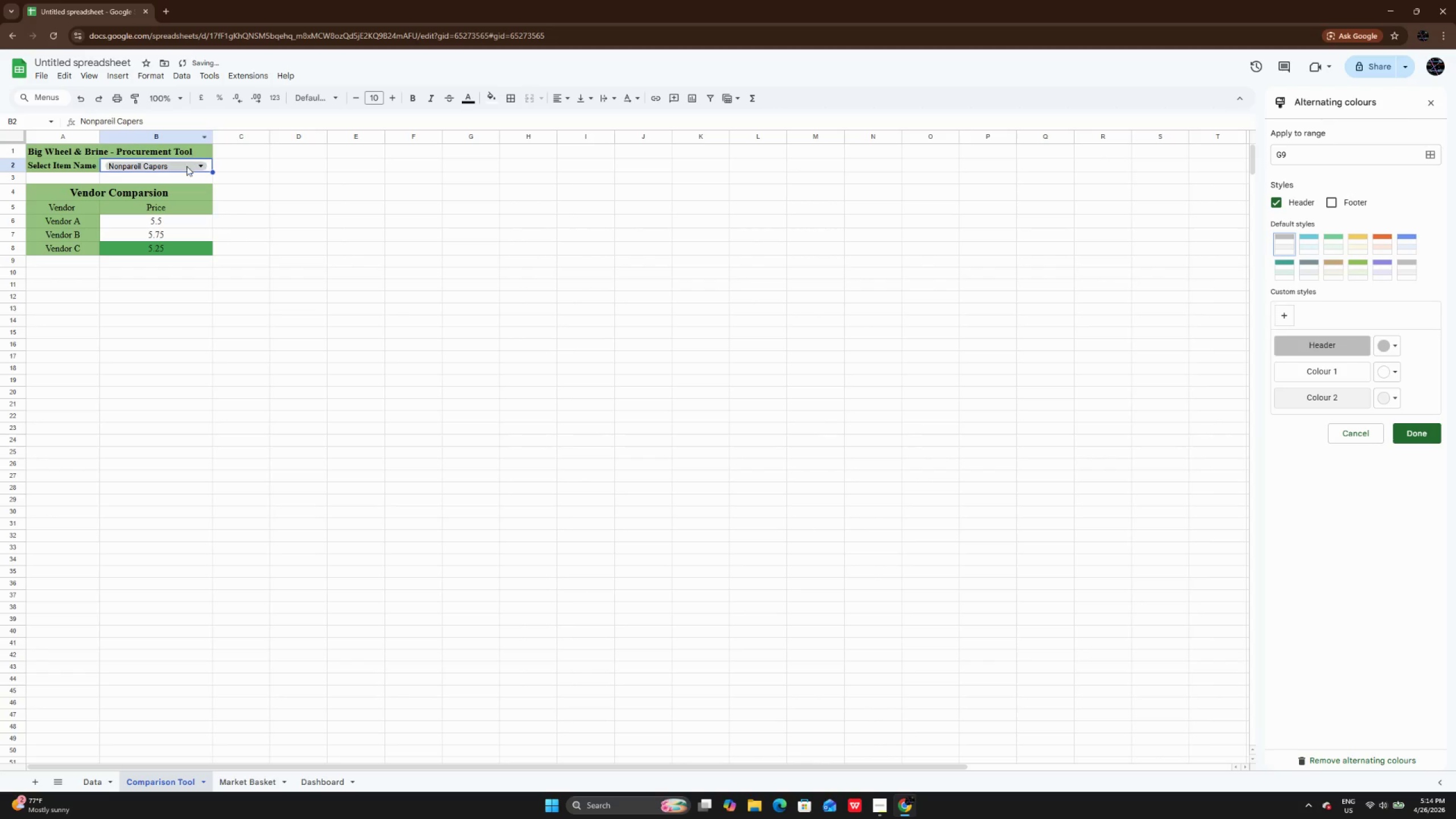 
left_click([185, 171])
 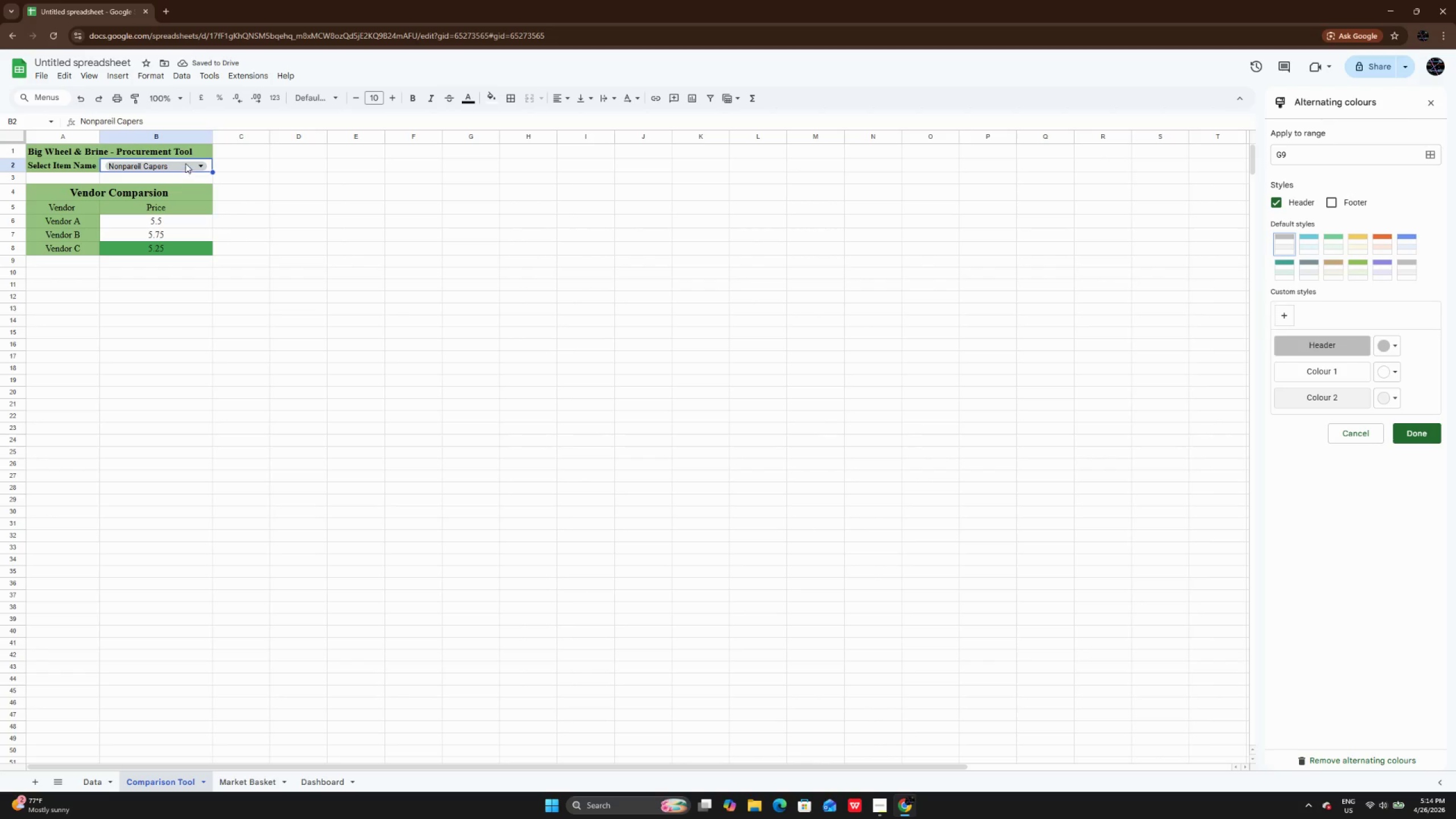 
left_click([185, 163])
 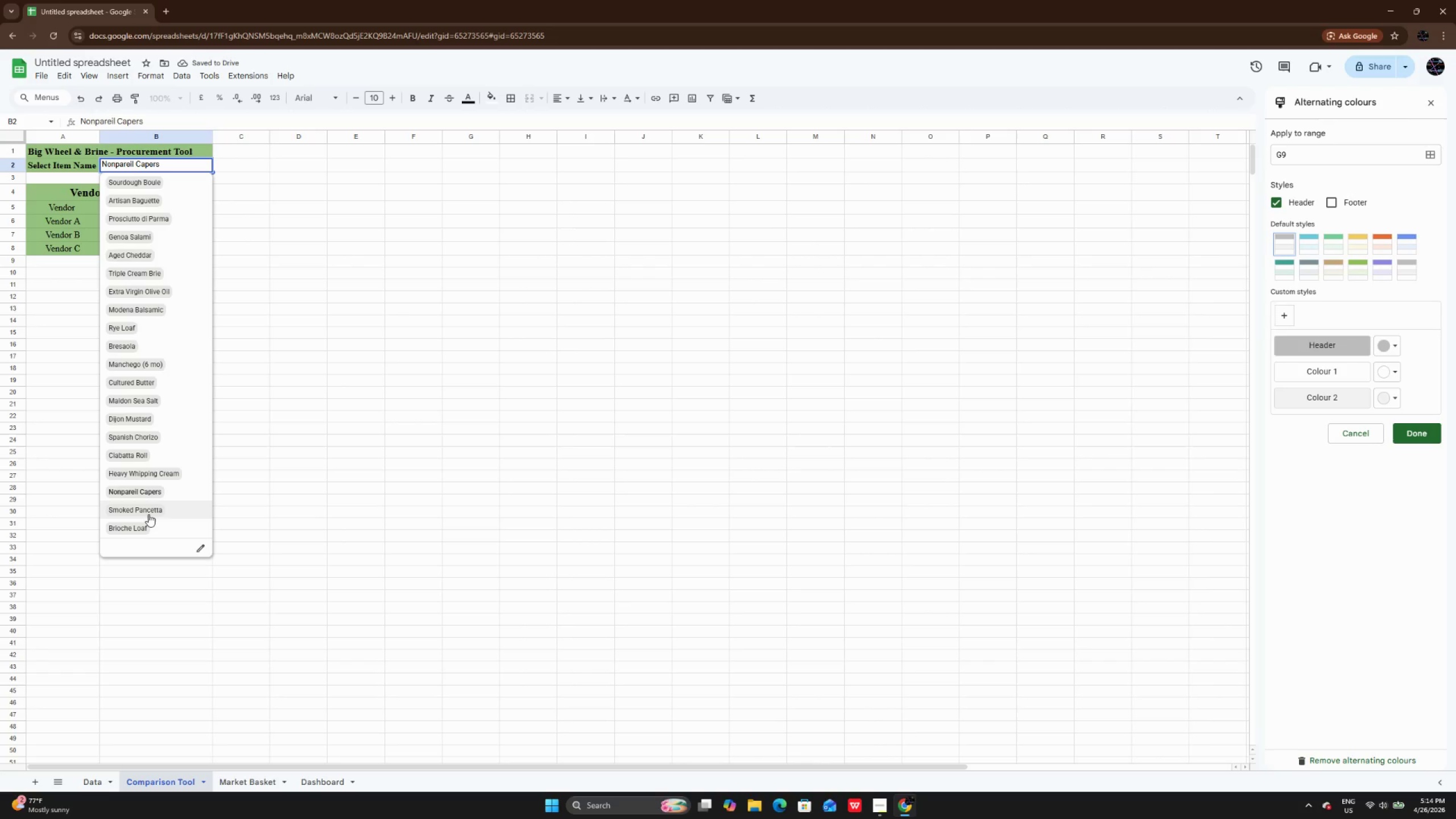 
left_click([148, 514])
 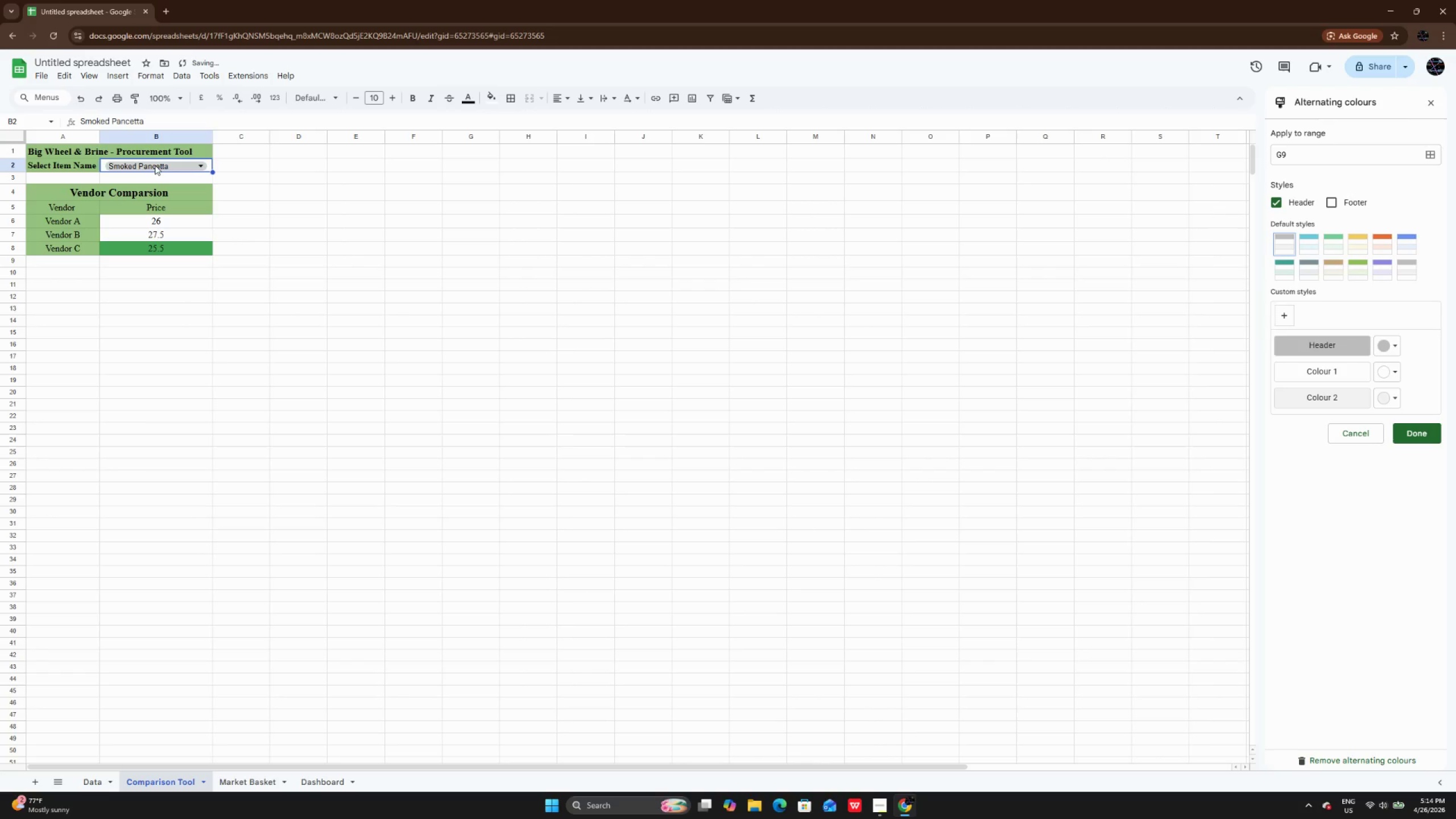 
left_click([155, 165])
 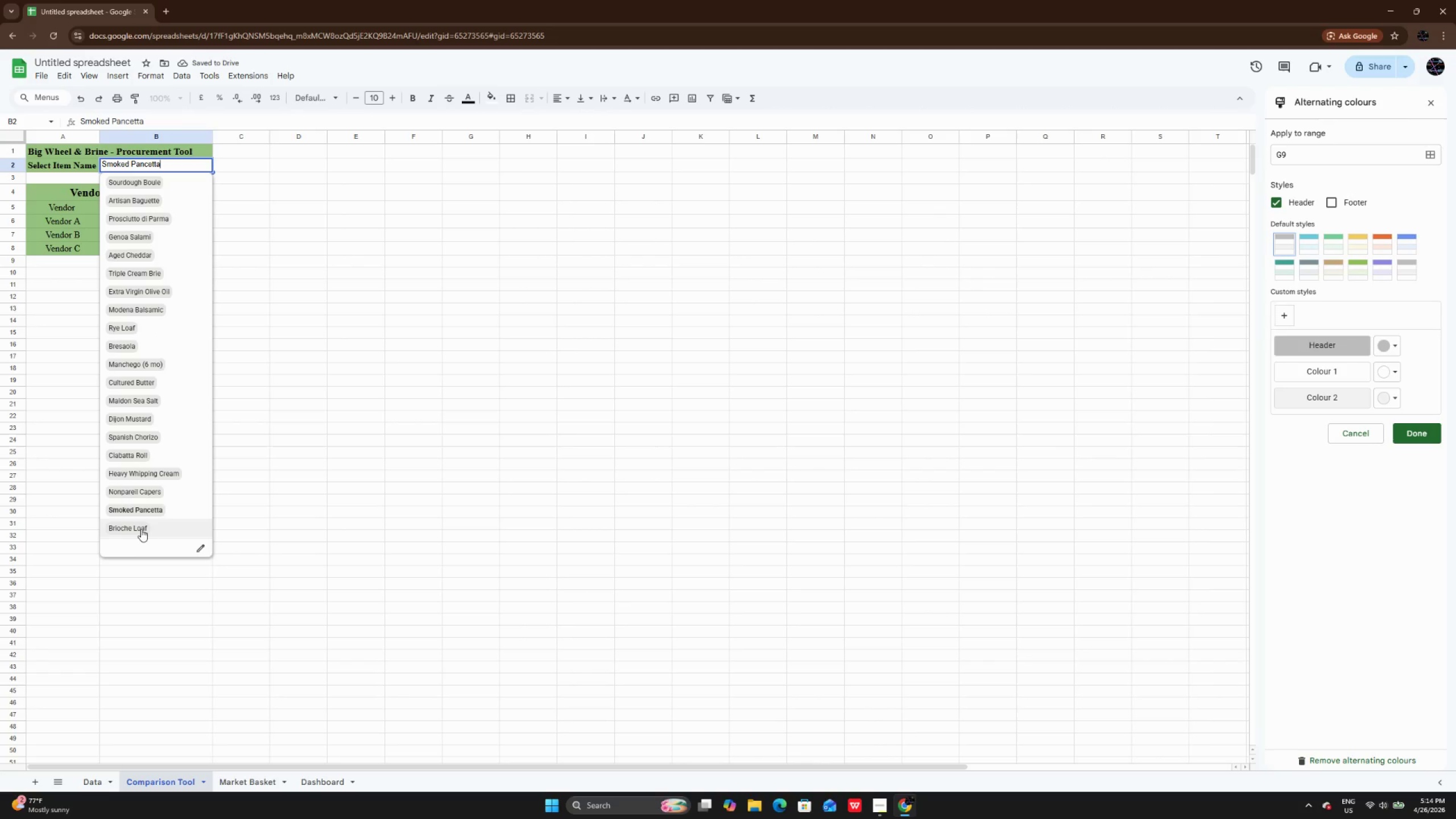 
left_click([141, 527])
 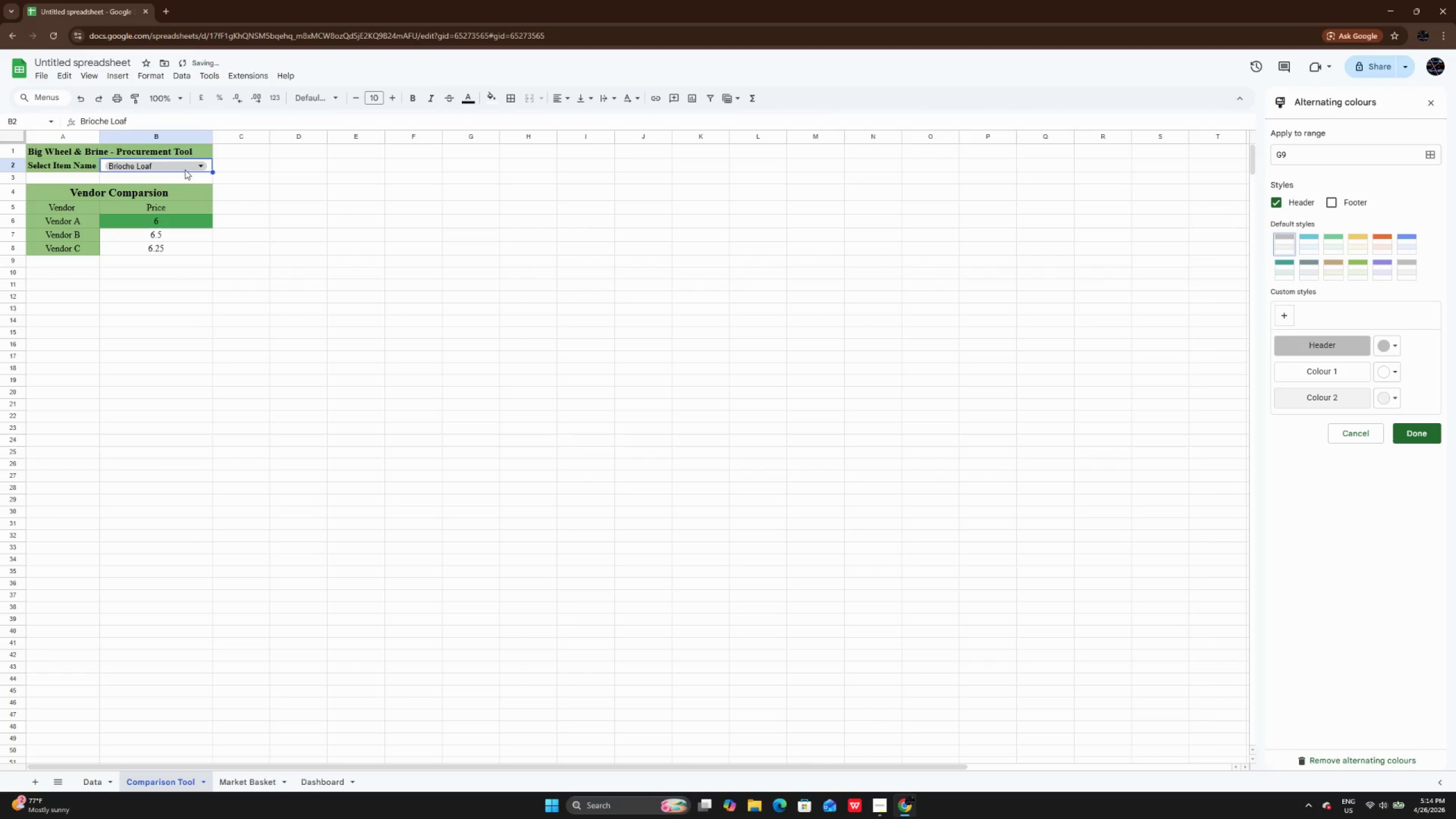 
left_click([185, 167])
 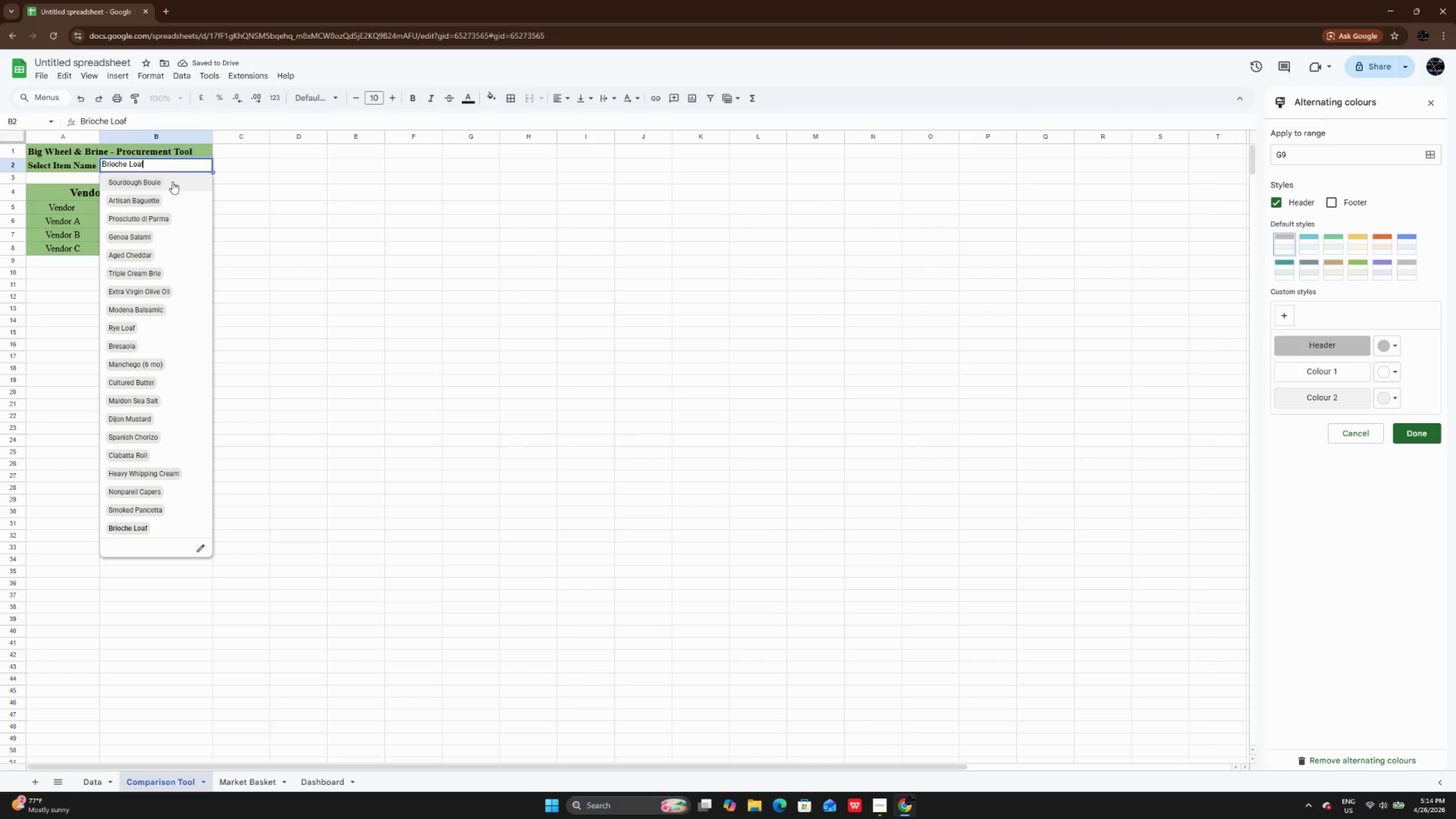 
double_click([241, 416])
 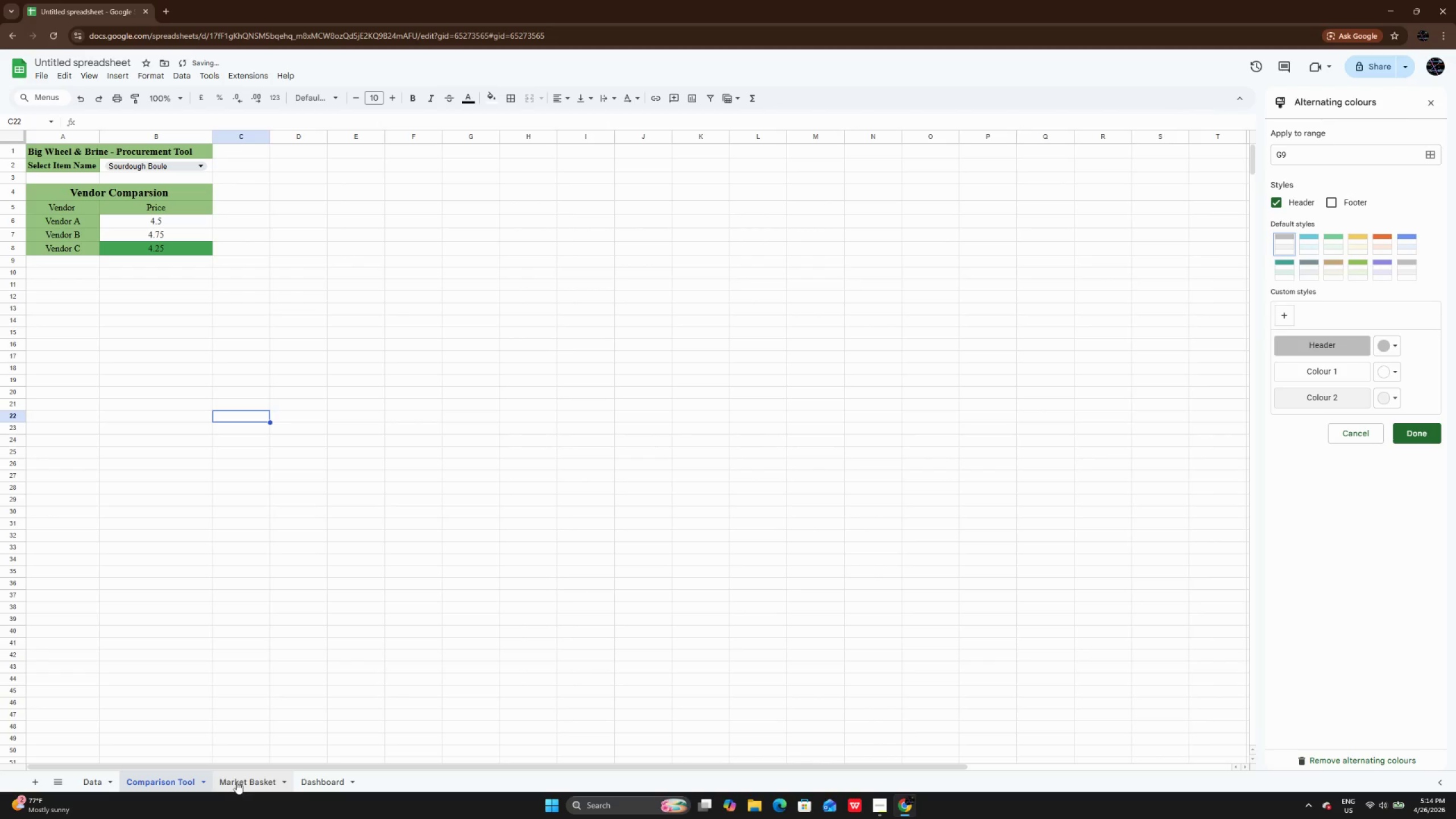 
left_click([237, 781])
 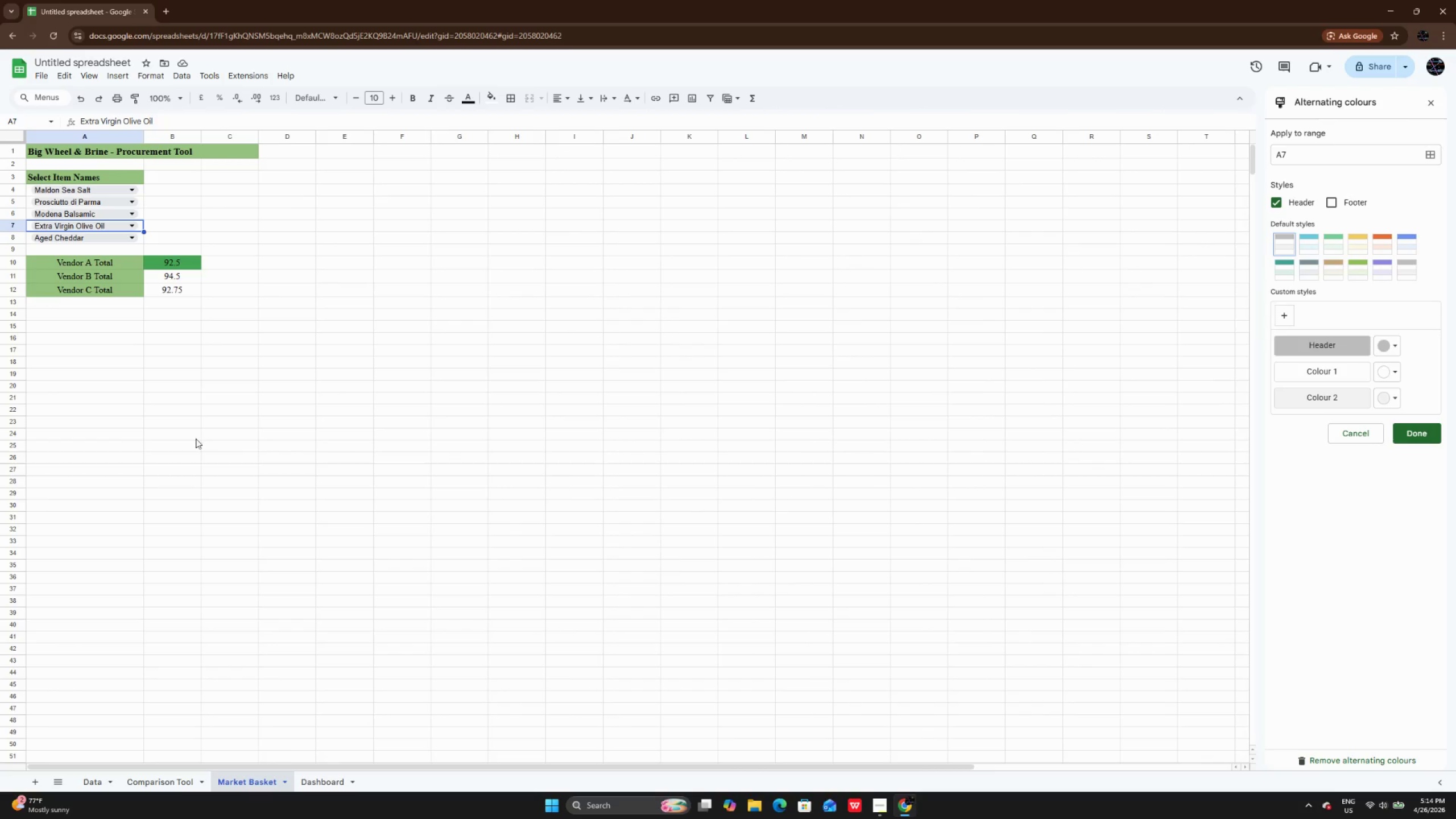 
wait(5.58)
 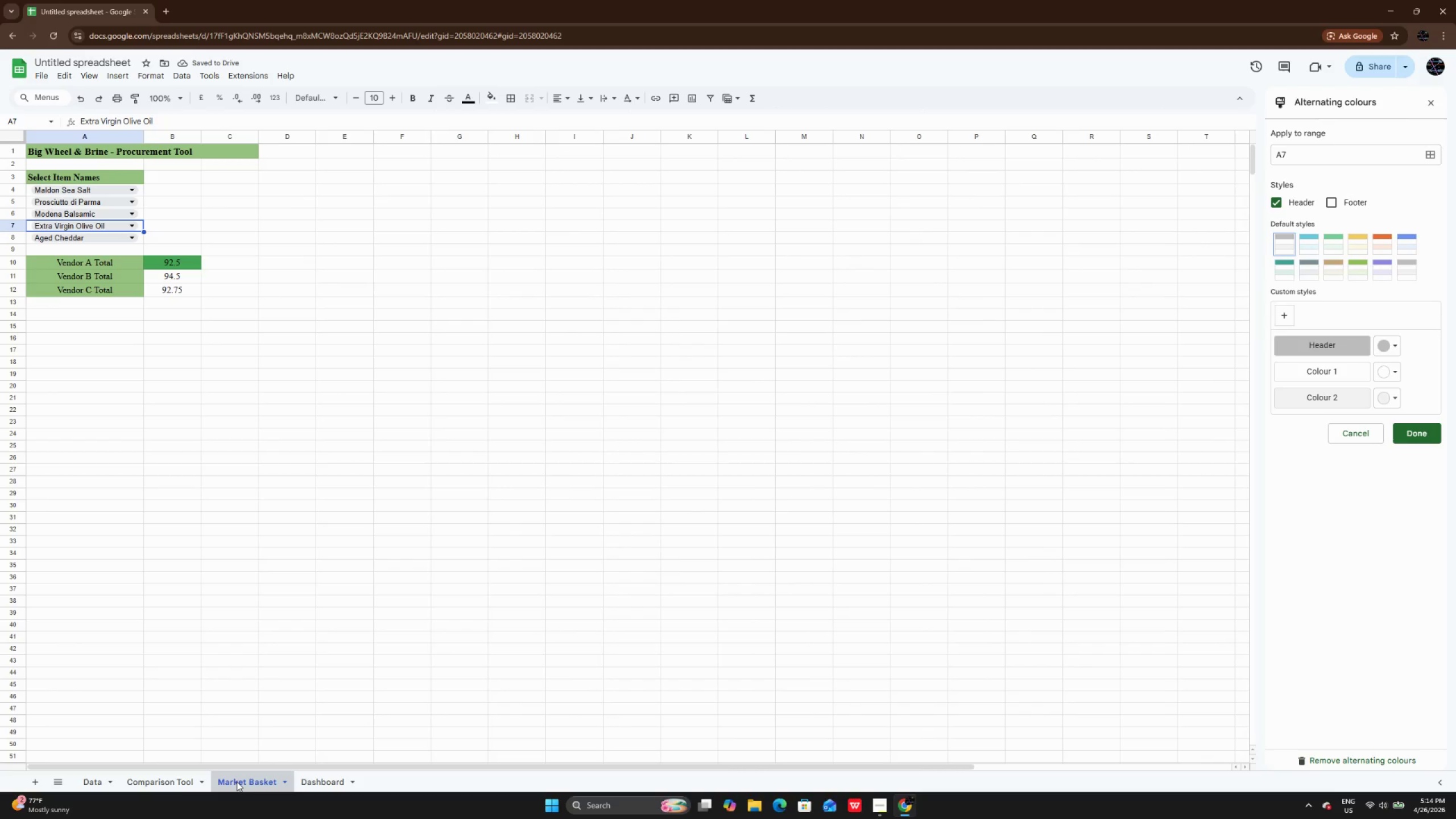 
left_click([110, 189])
 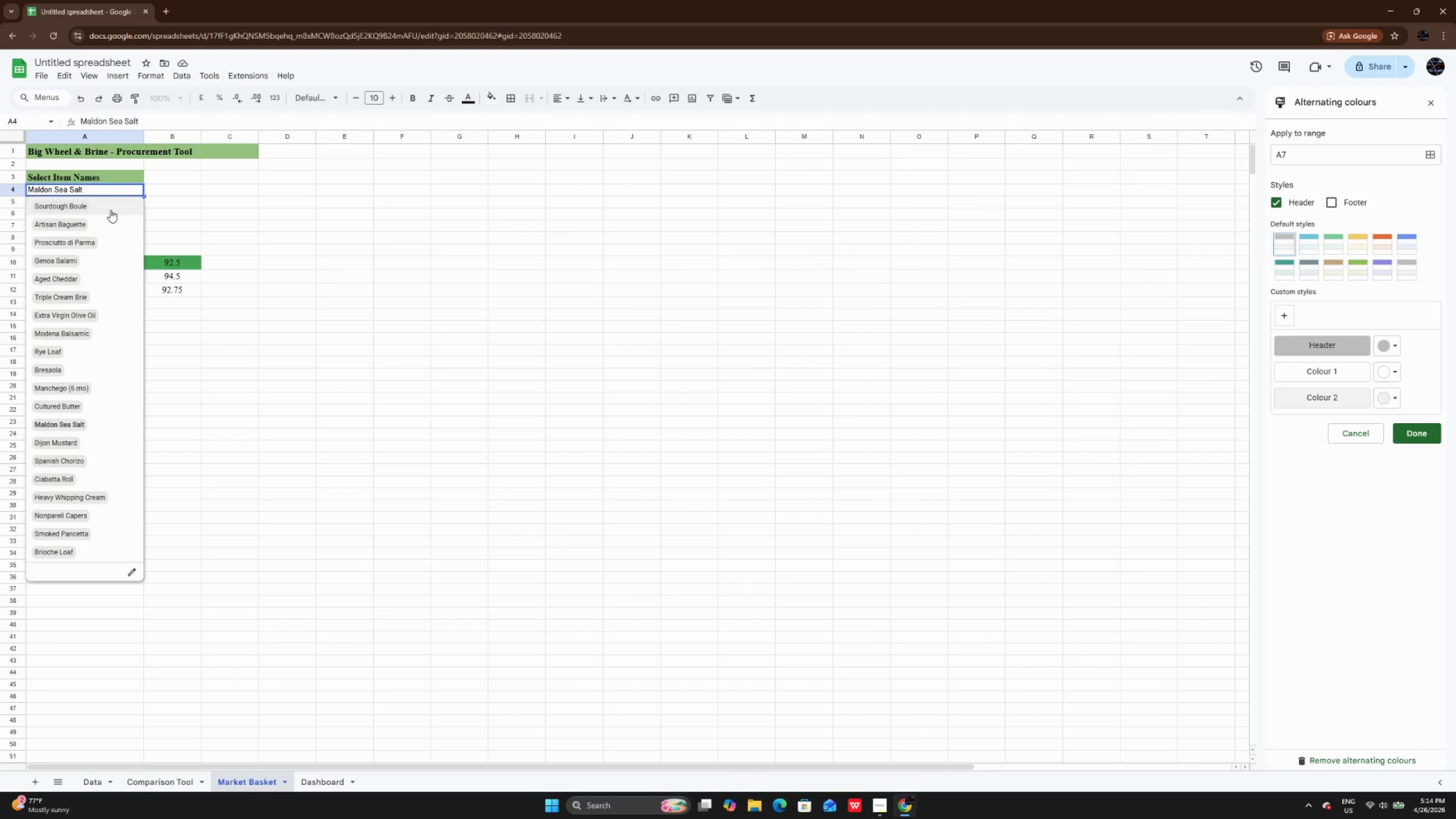 
left_click([110, 210])
 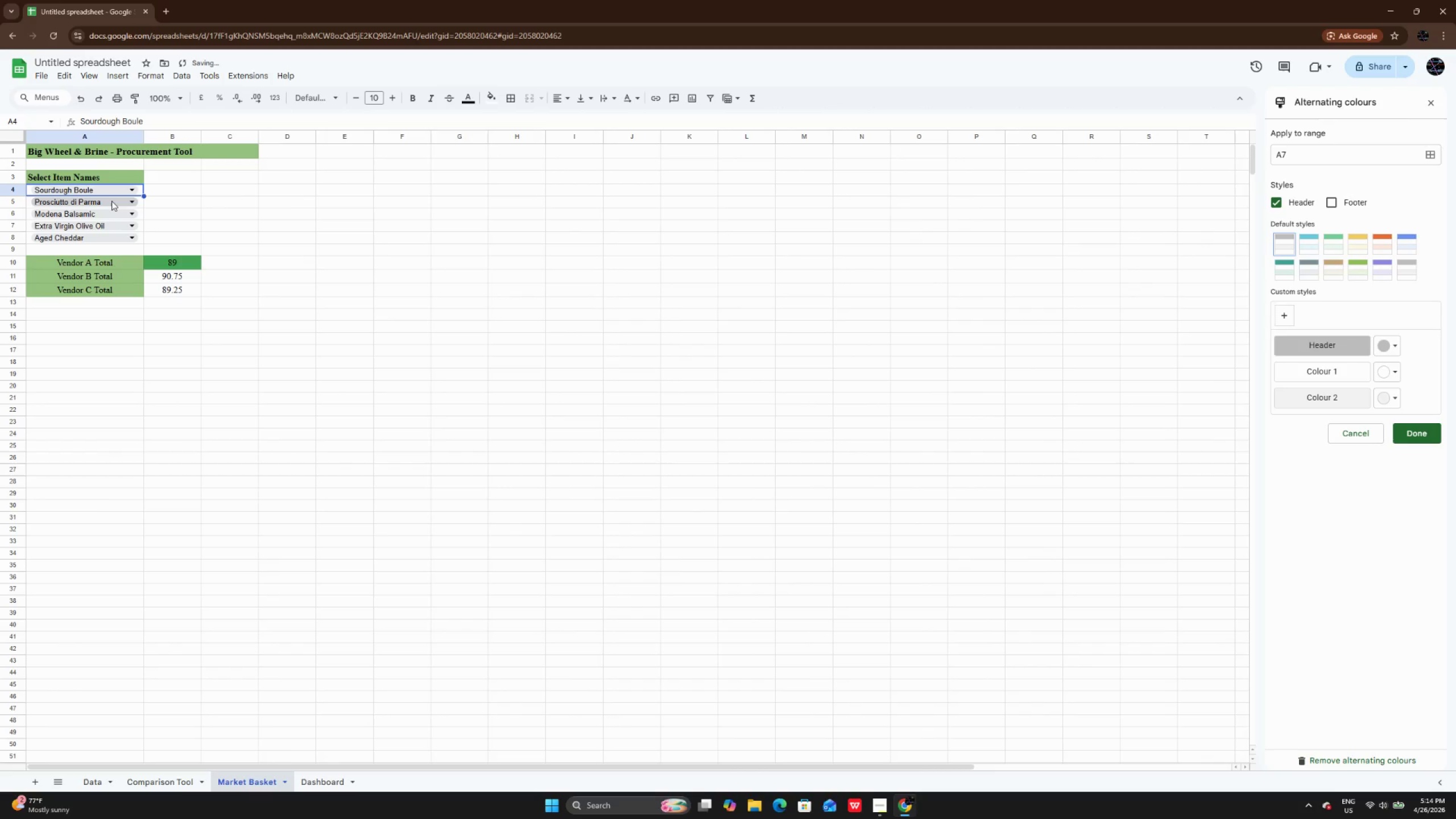 
left_click([111, 201])
 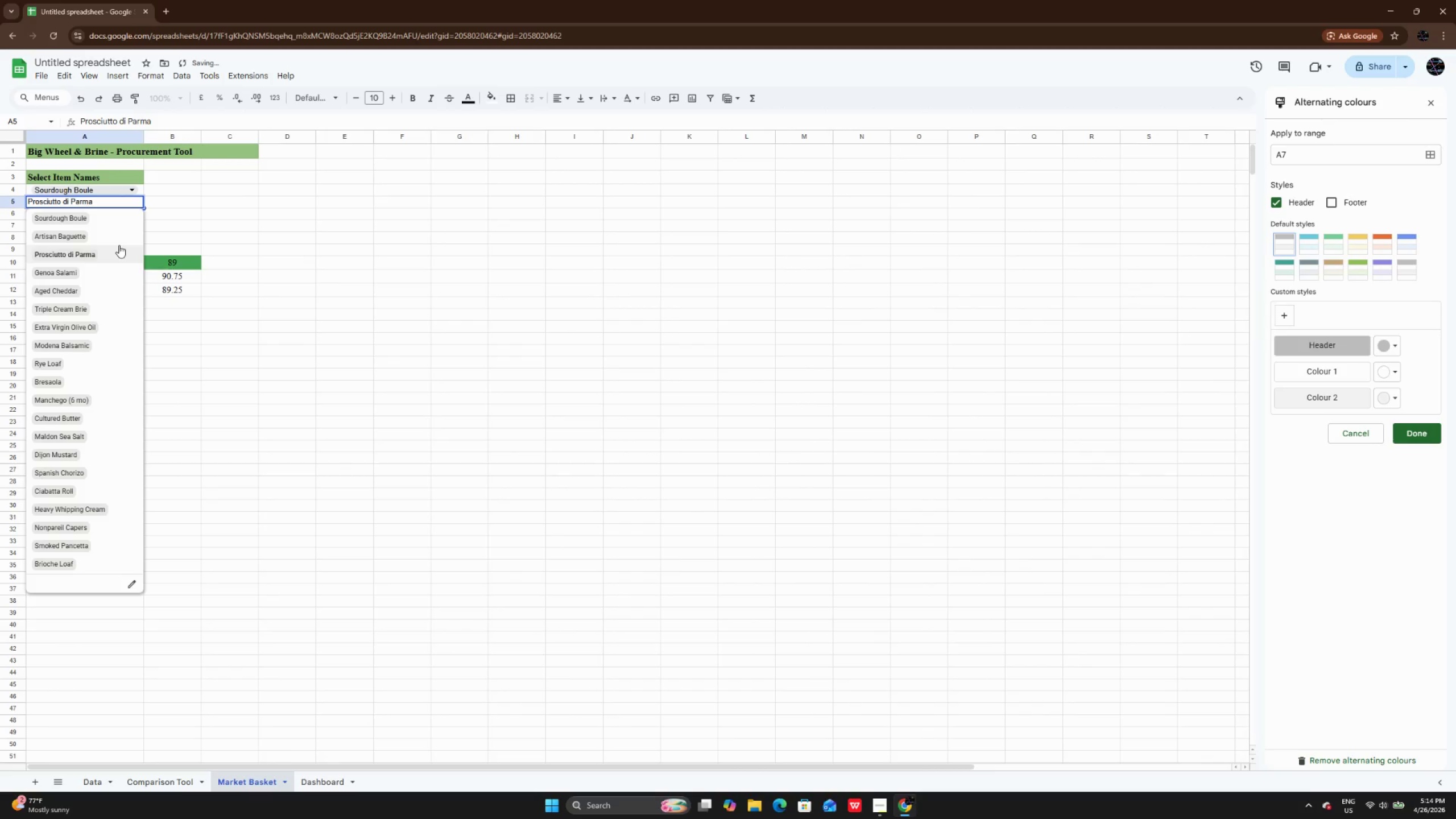 
left_click([119, 245])
 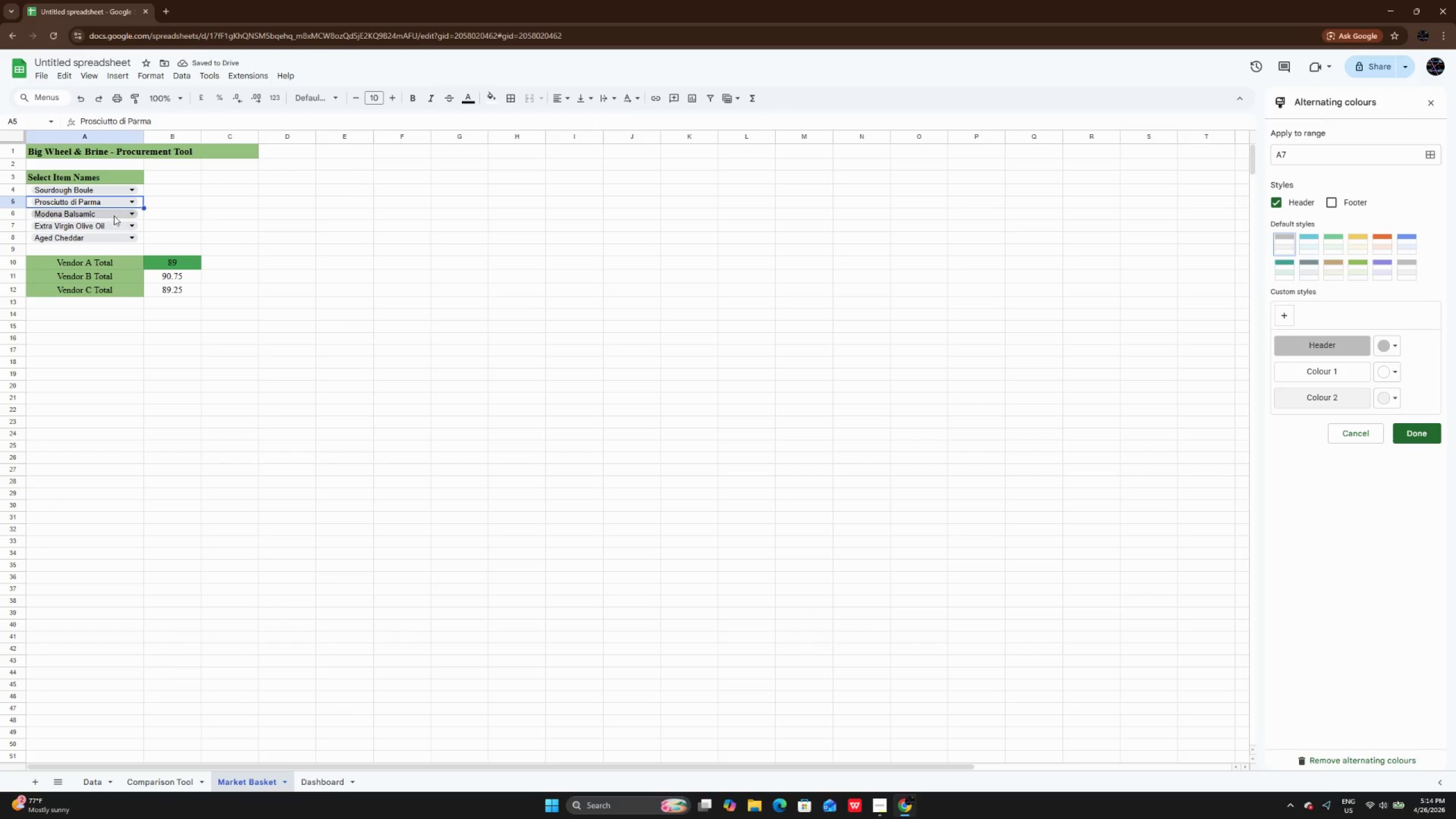 
left_click_drag(start_coordinate=[113, 217], to_coordinate=[105, 315])
 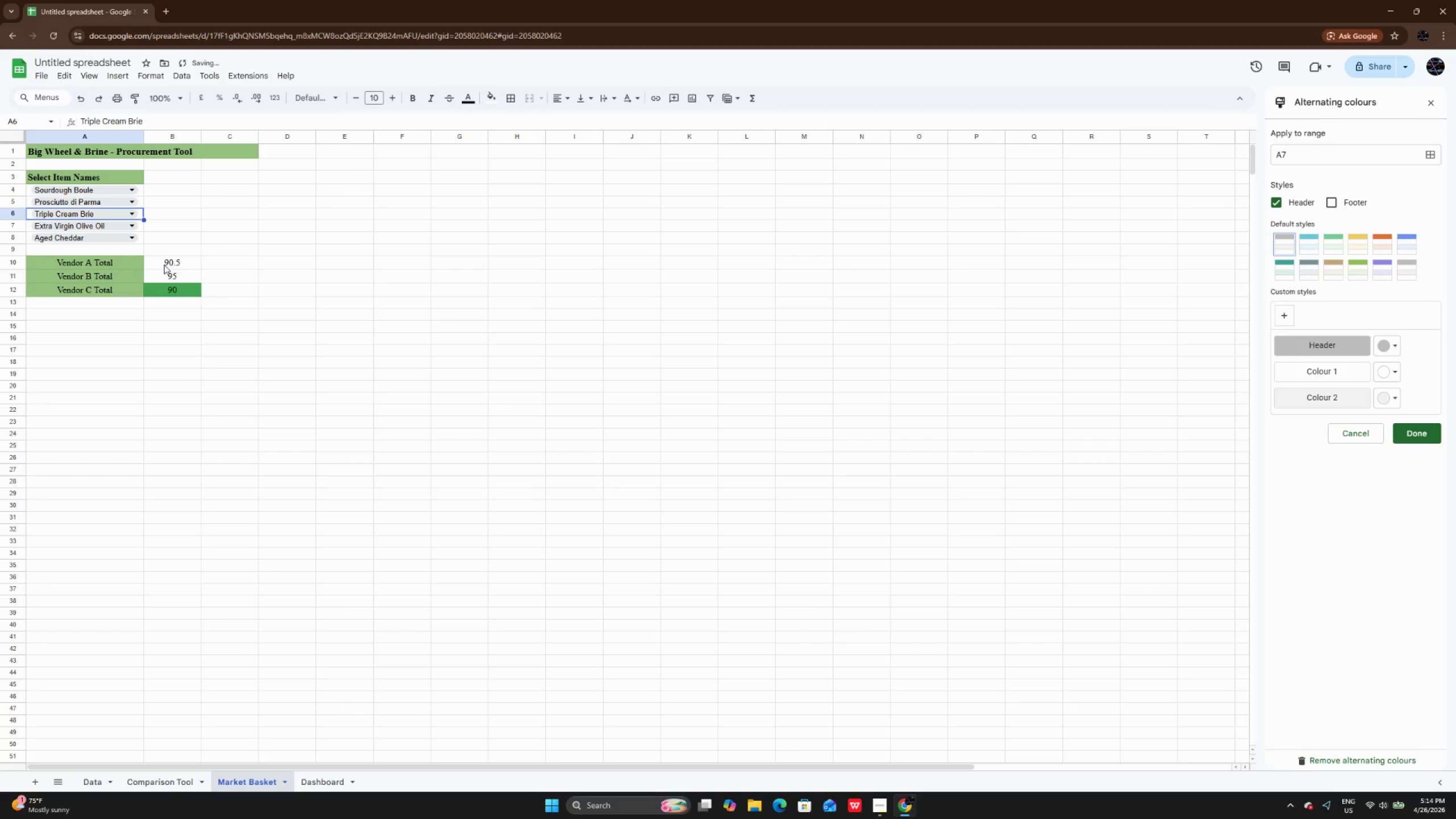 
left_click([105, 315])